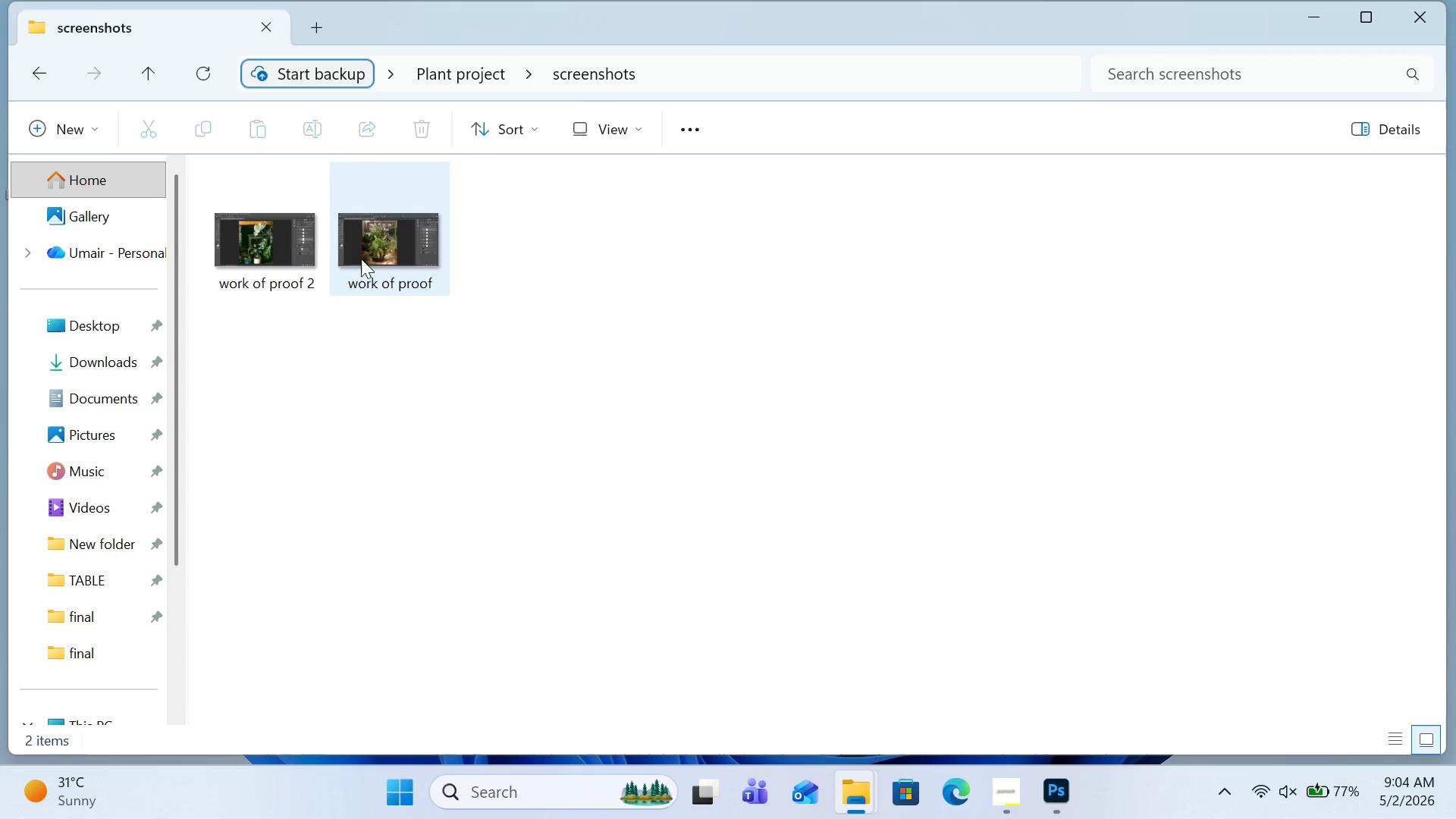 
mouse_move([331, 282])
 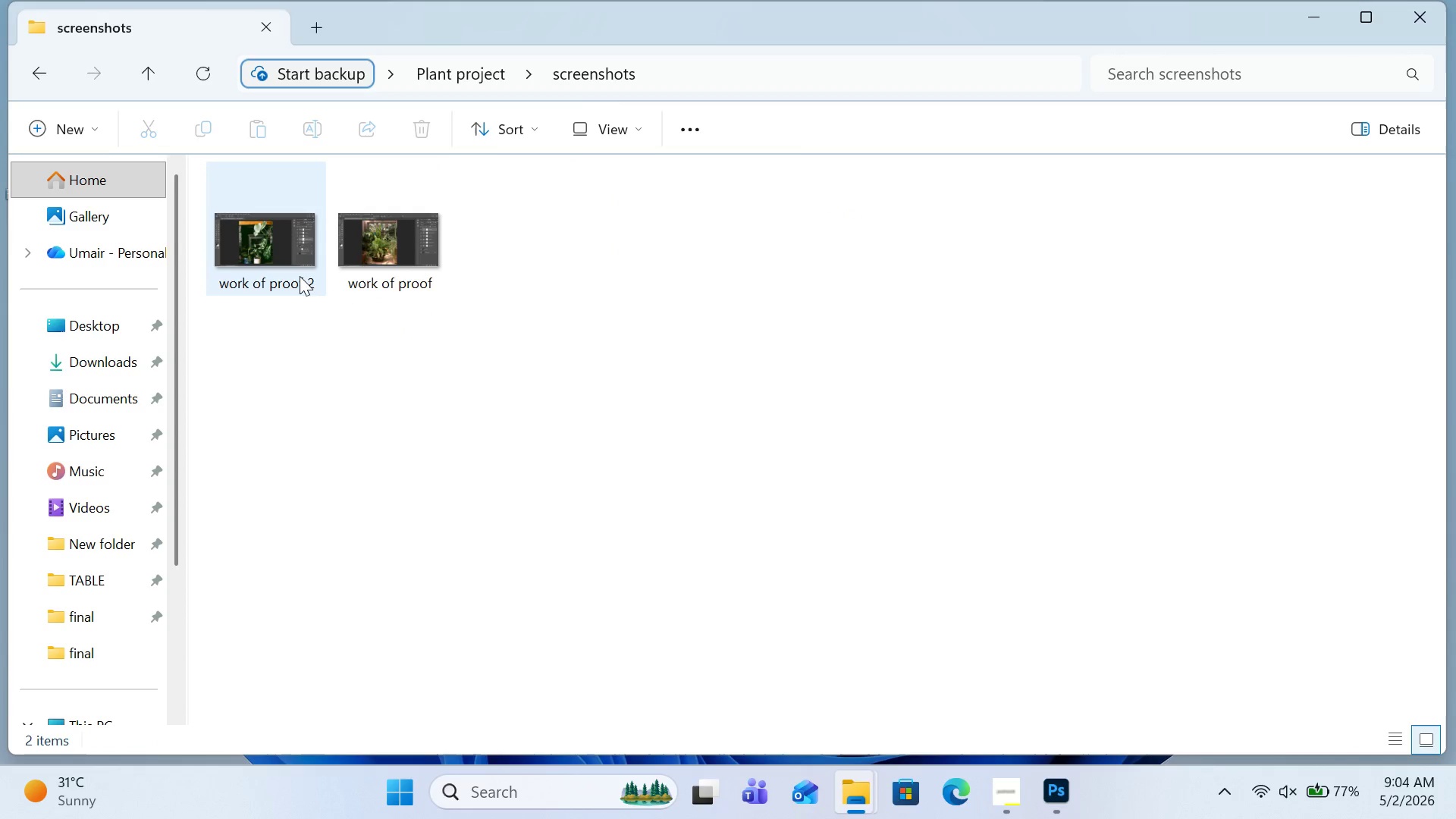 
left_click([299, 274])
 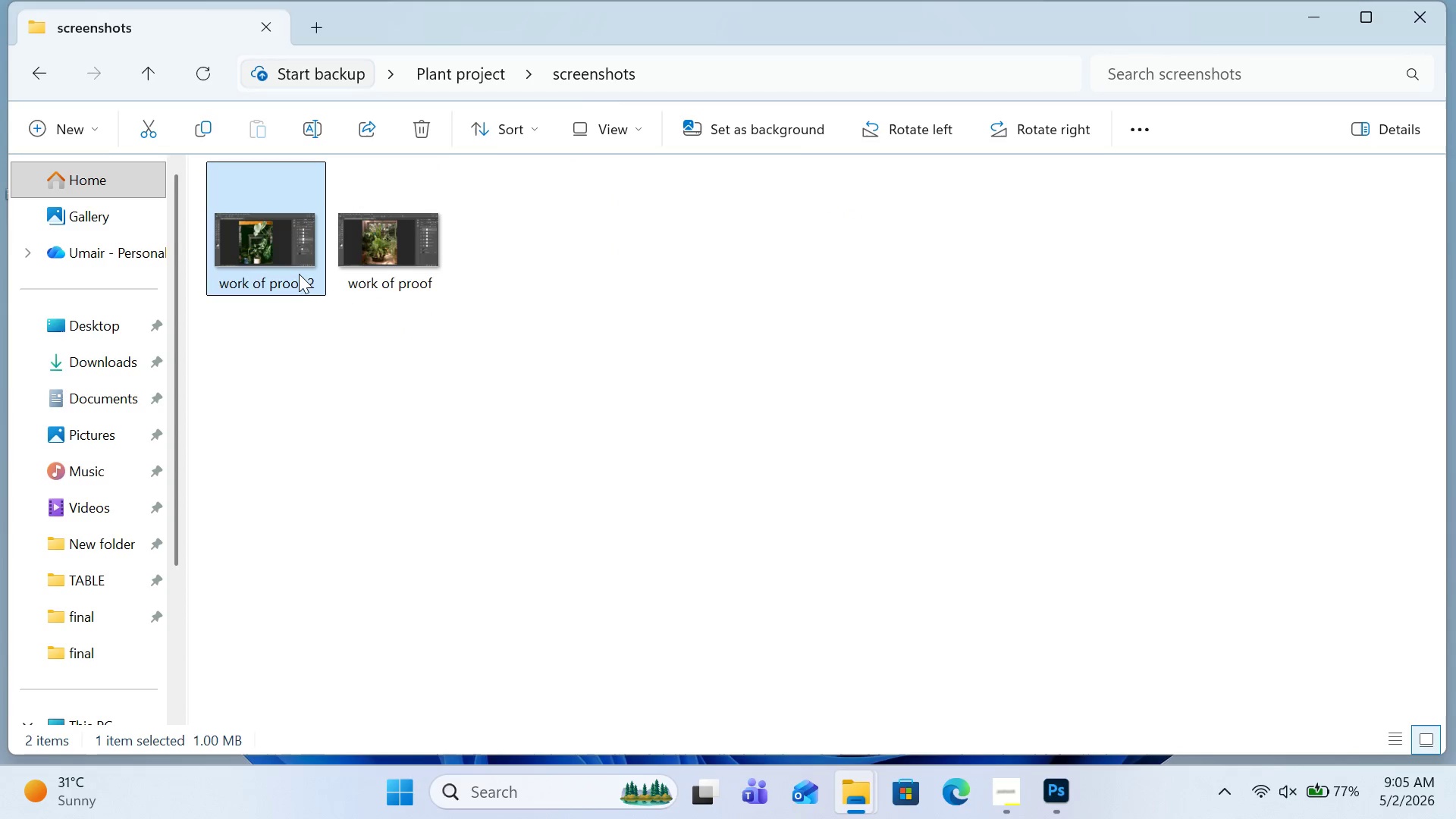 
right_click([299, 274])
 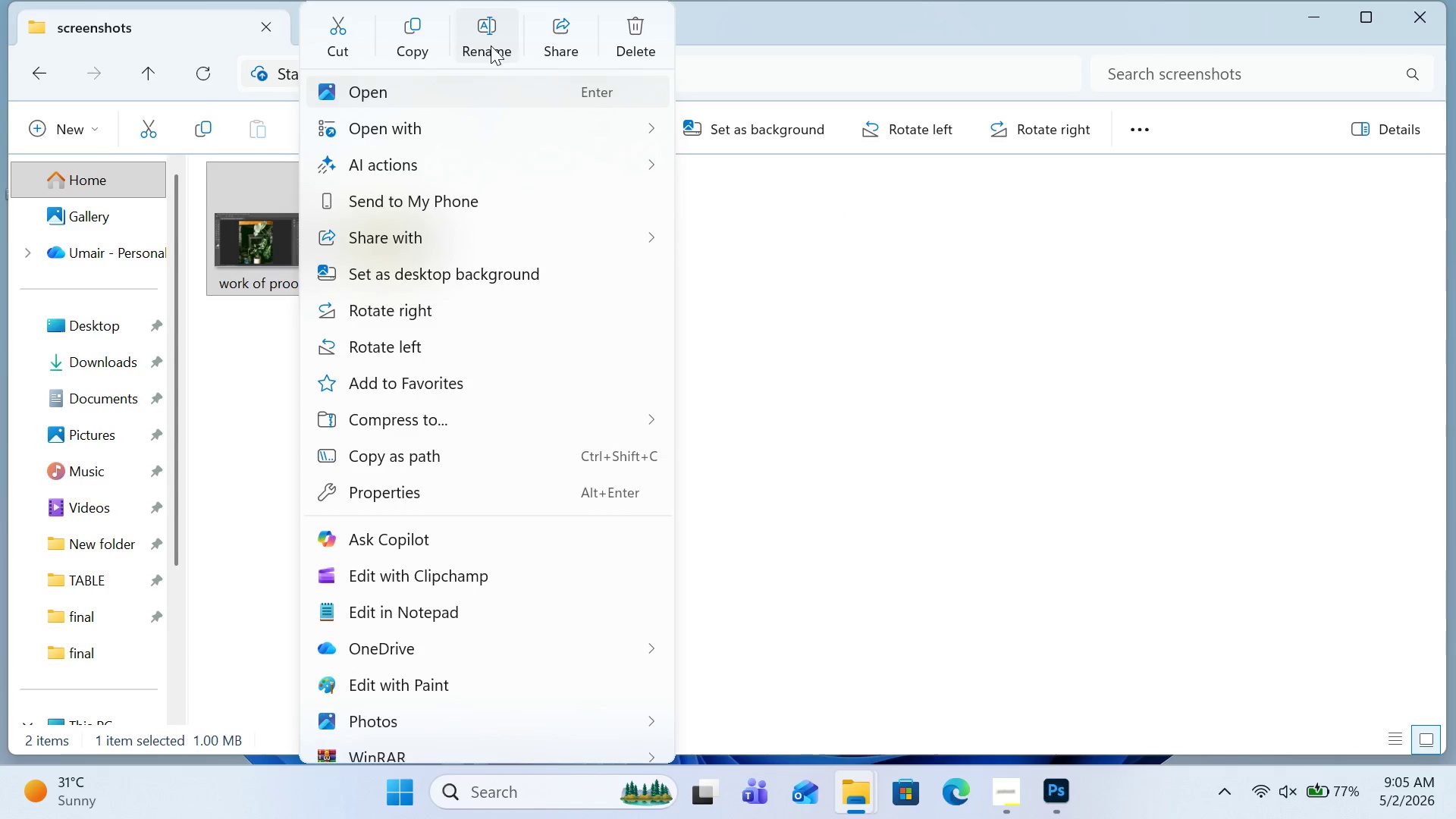 
left_click([491, 46])
 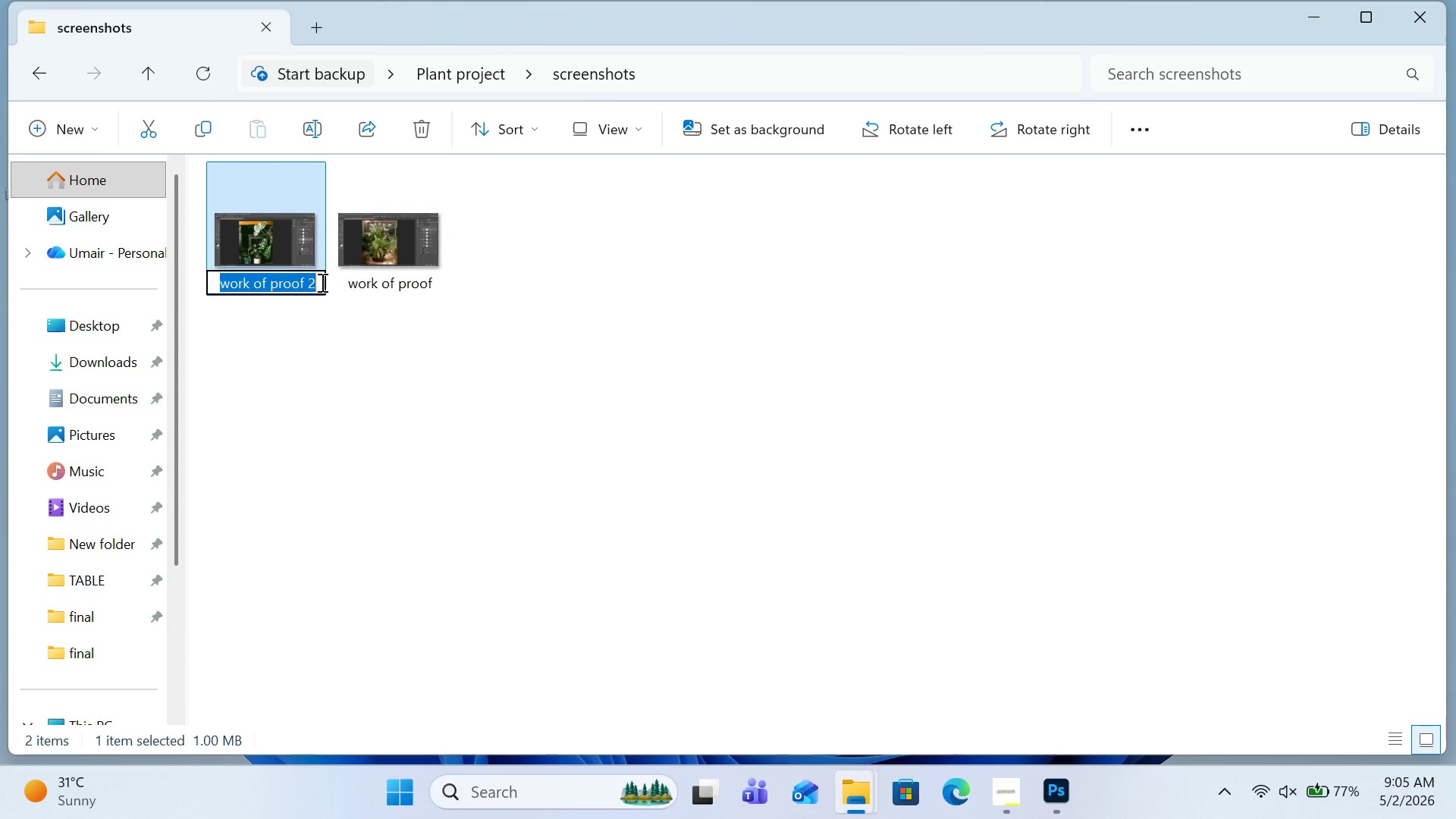 
left_click([321, 282])
 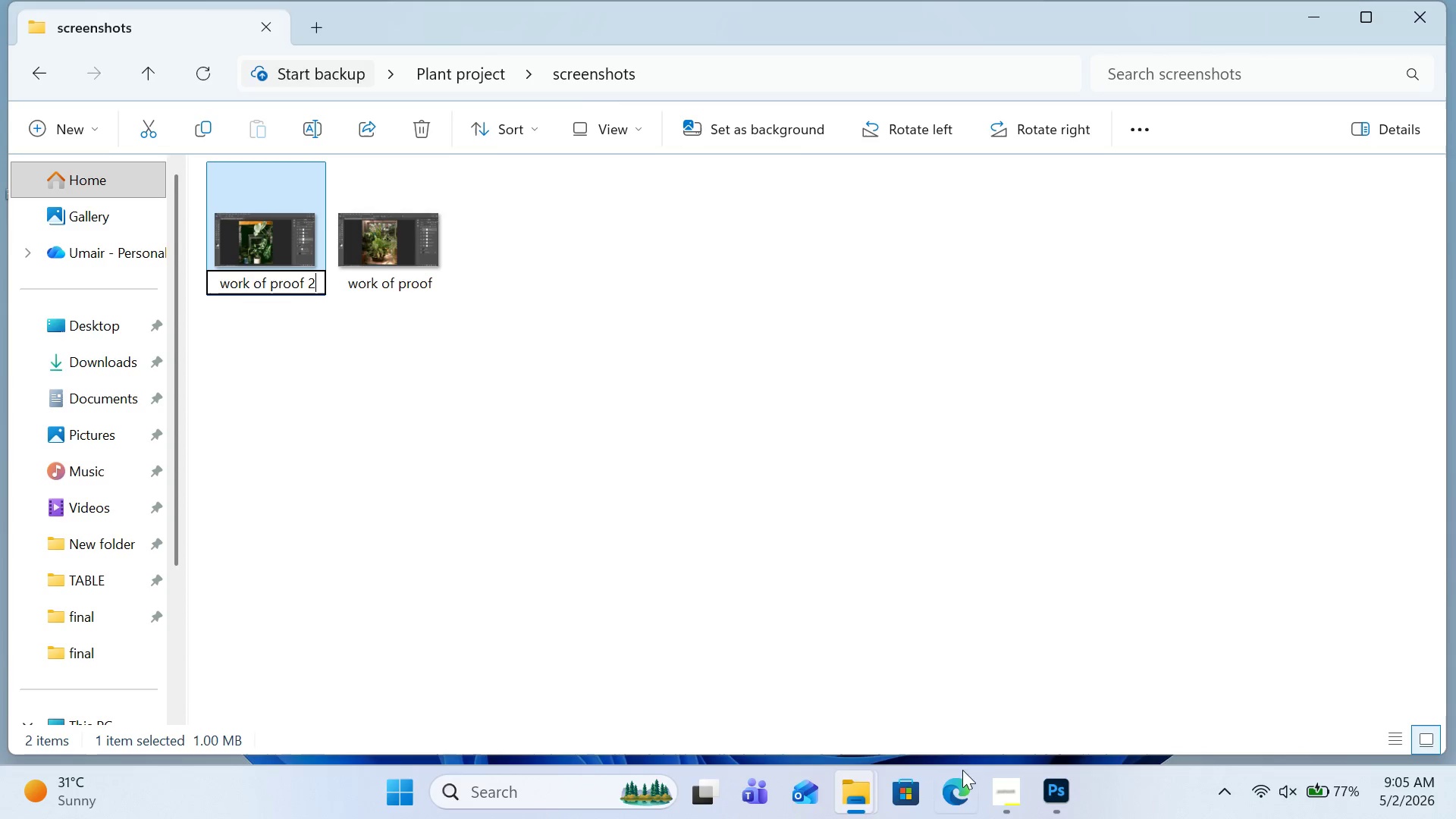 
wait(7.01)
 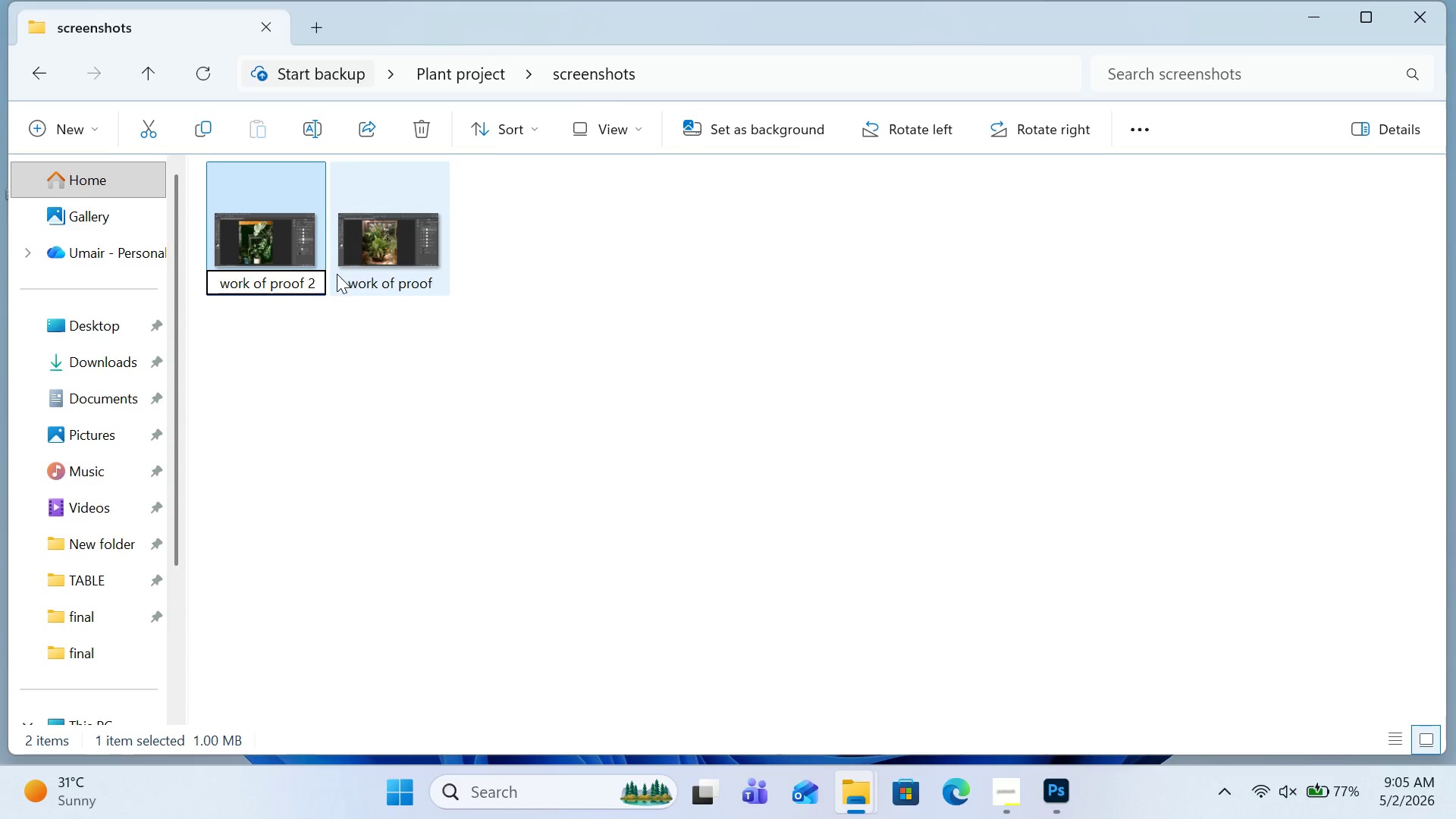 
left_click([141, 71])
 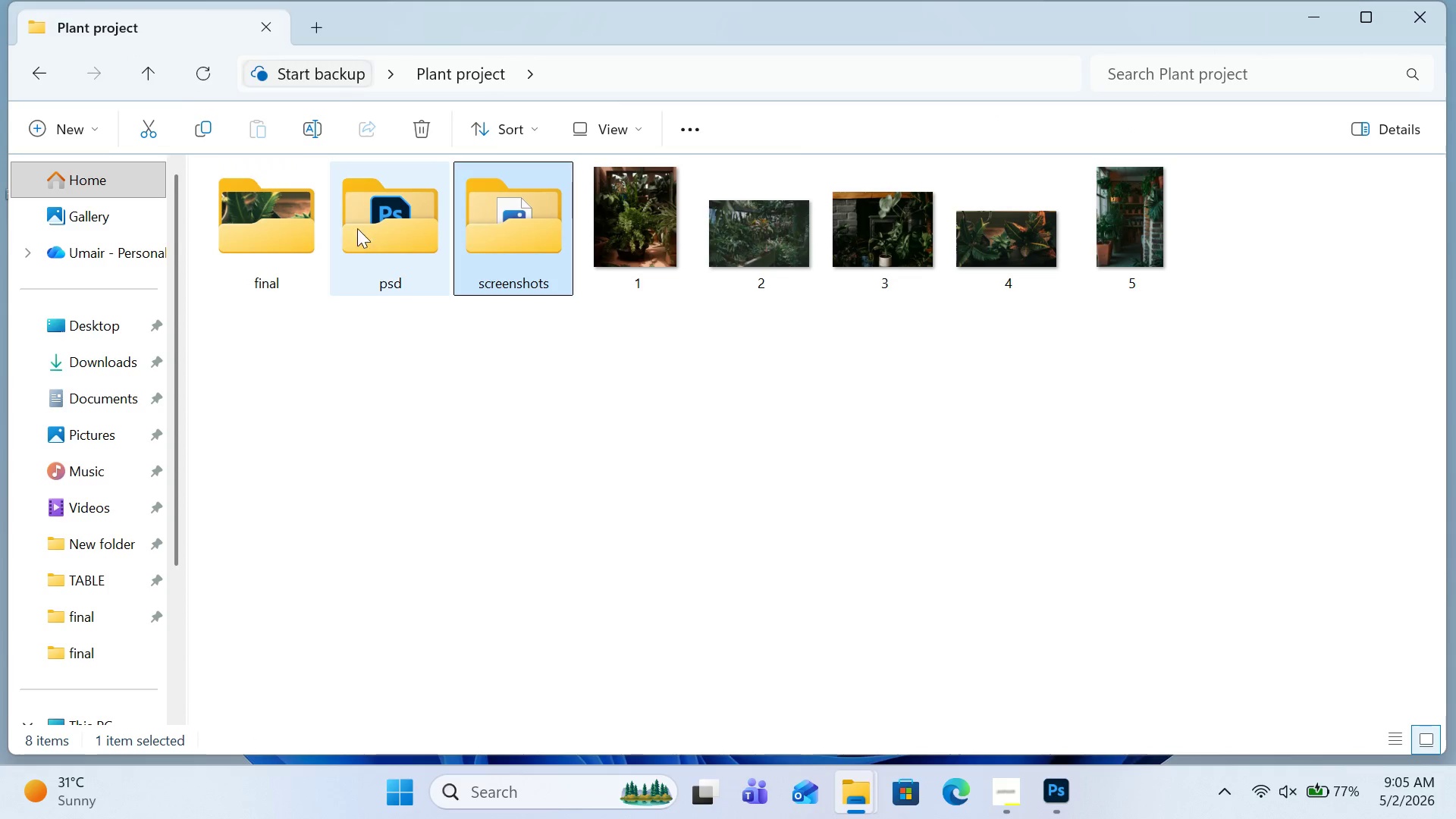 
double_click([292, 228])
 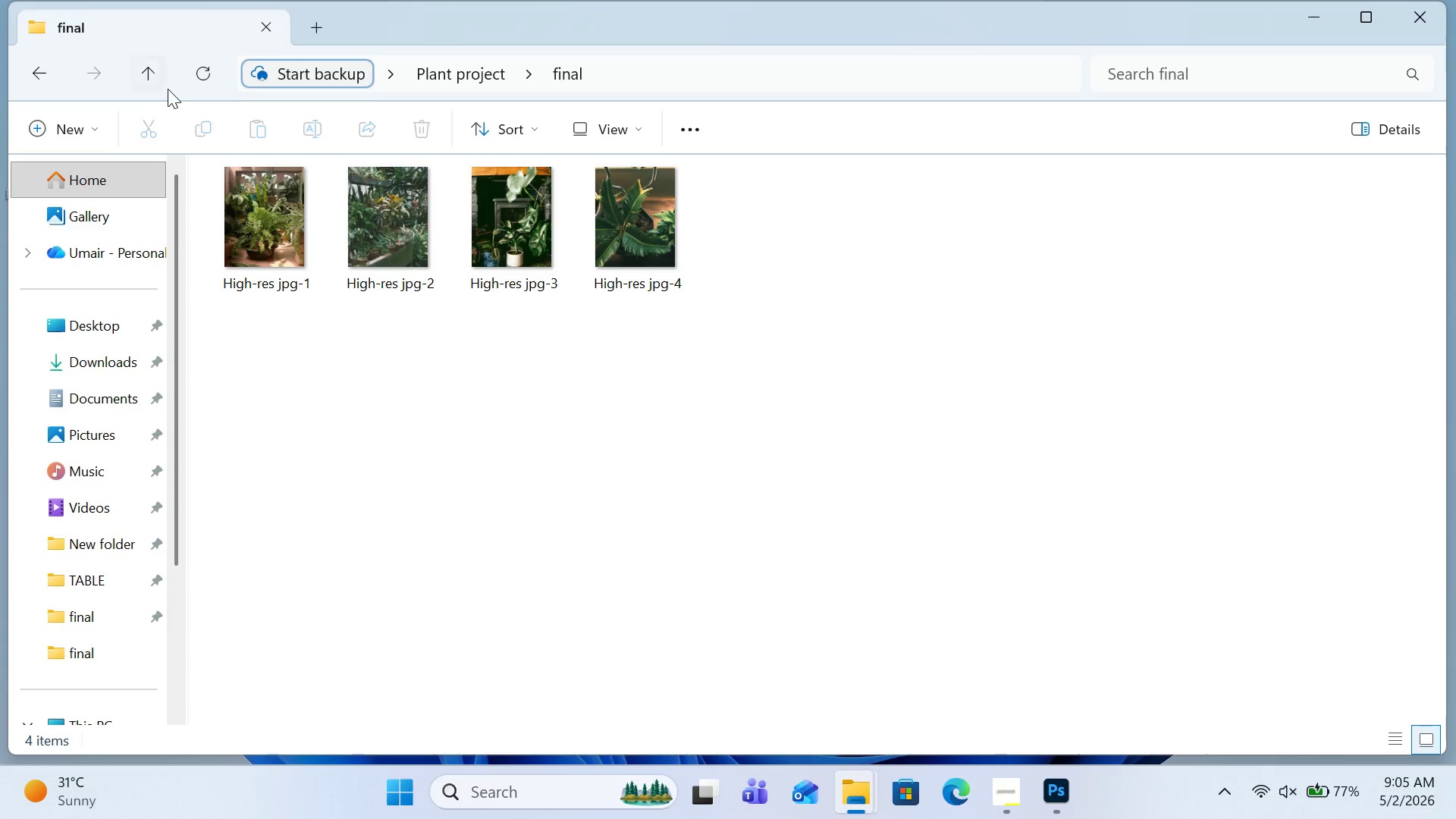 
left_click([159, 77])
 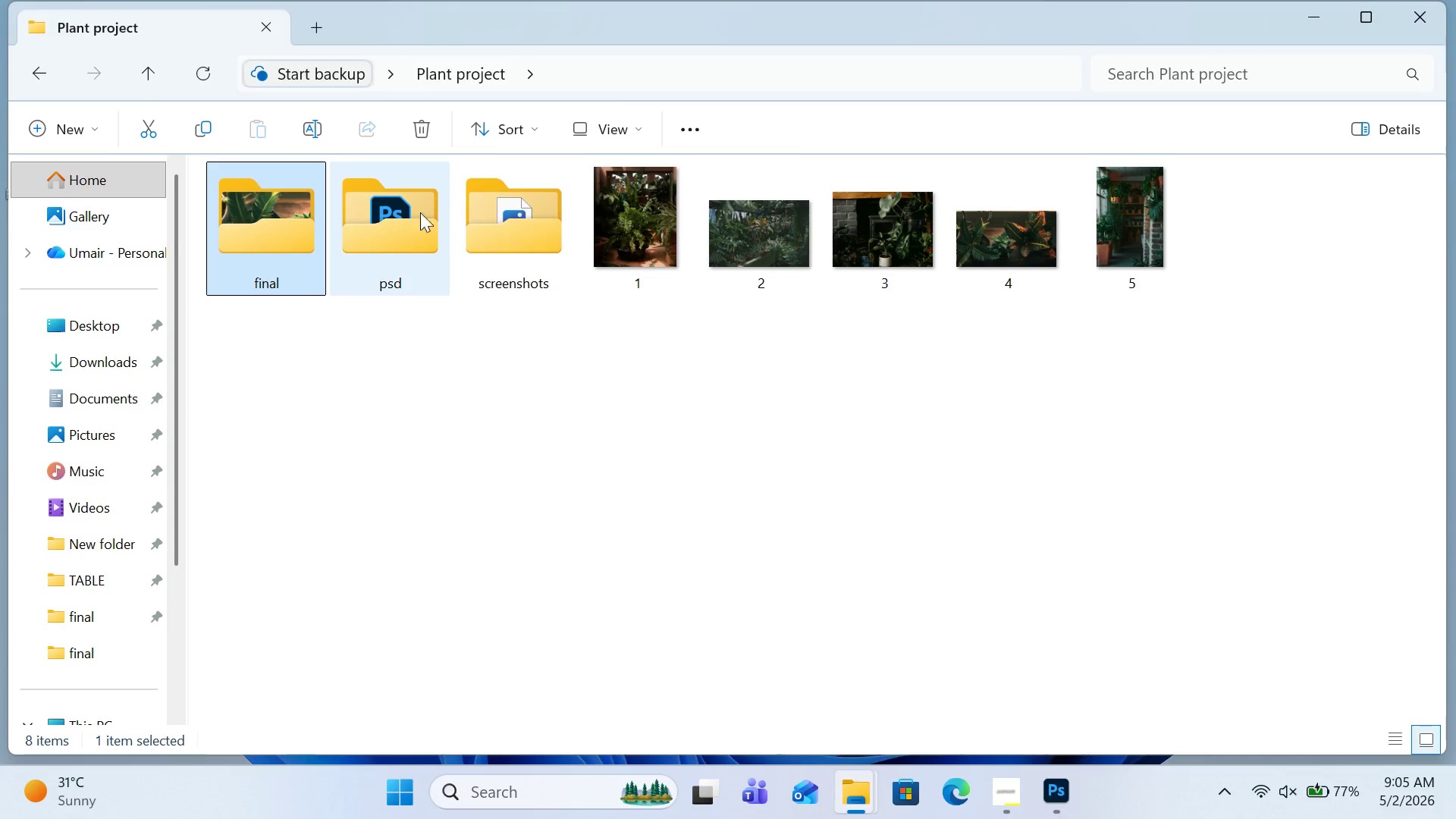 
double_click([516, 218])
 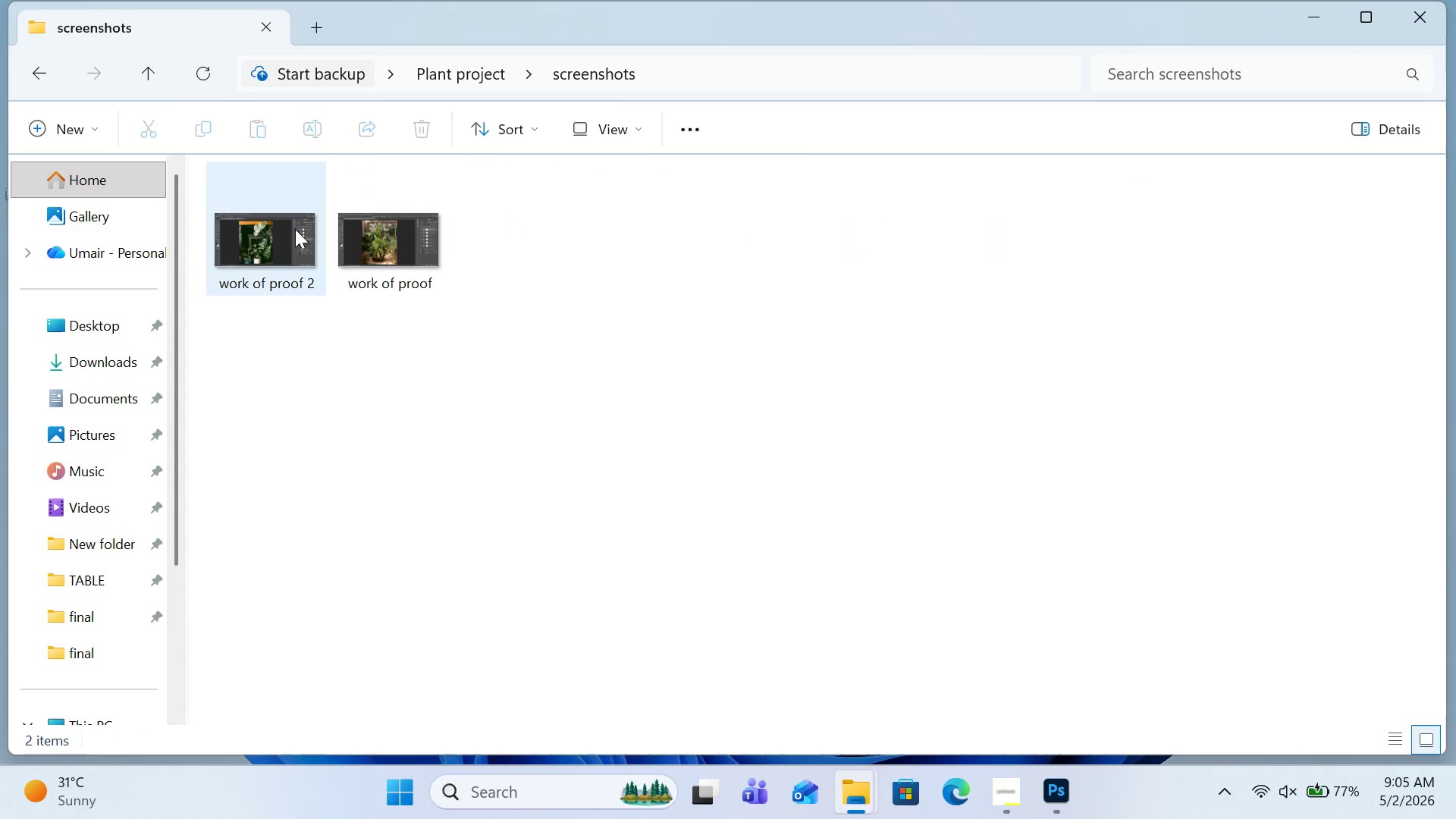 
left_click([295, 229])
 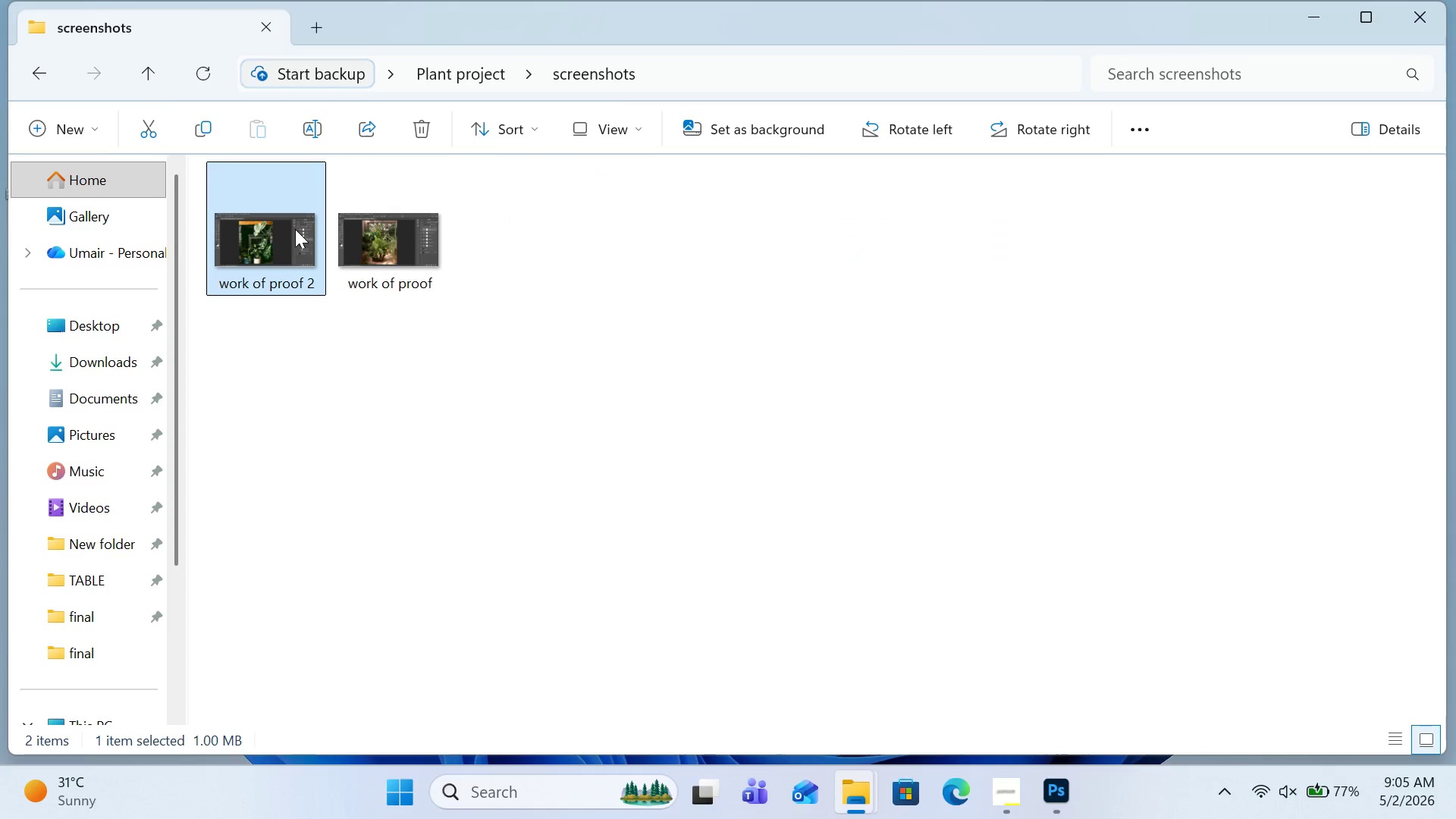 
right_click([295, 229])
 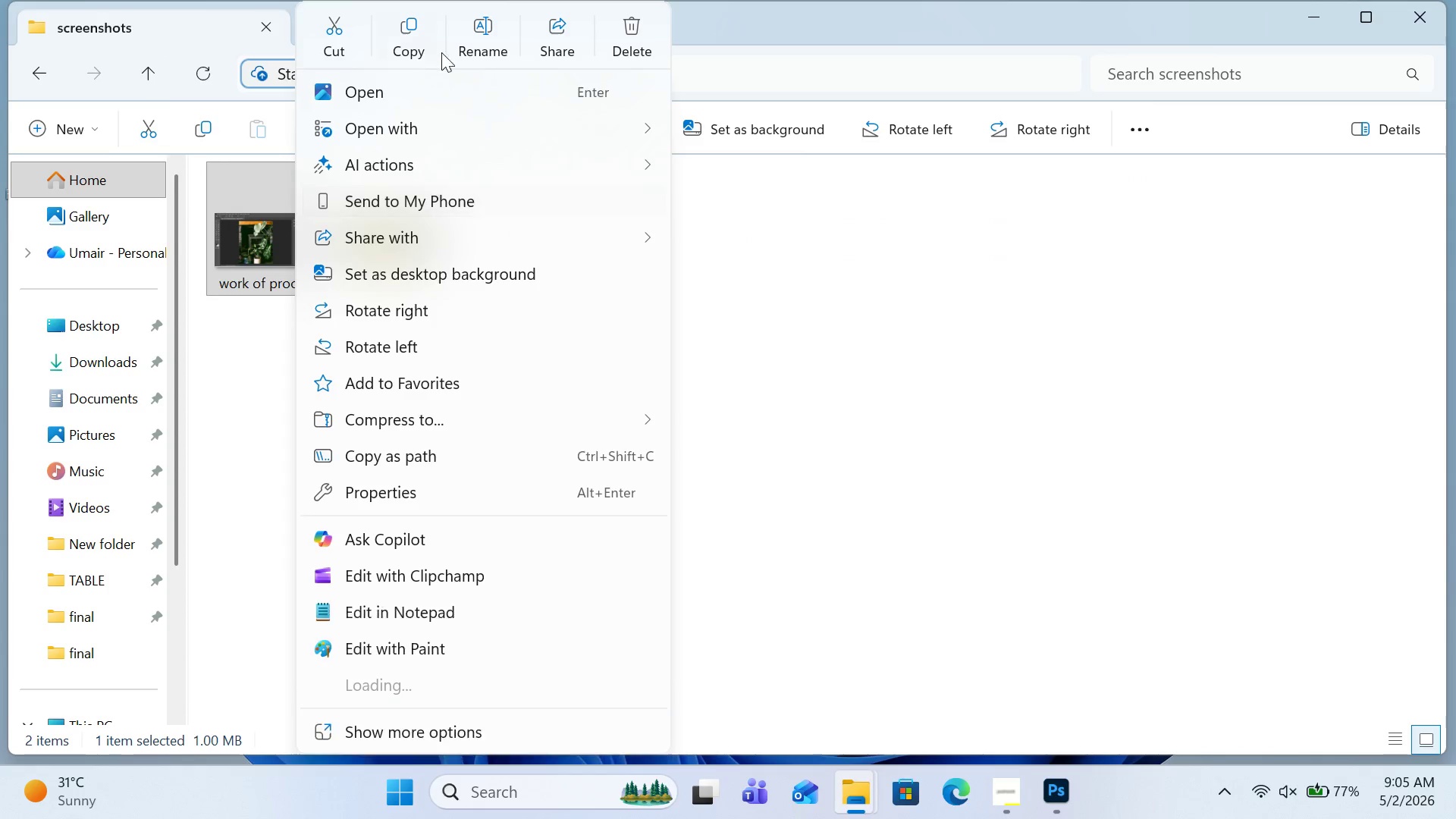 
left_click([465, 33])
 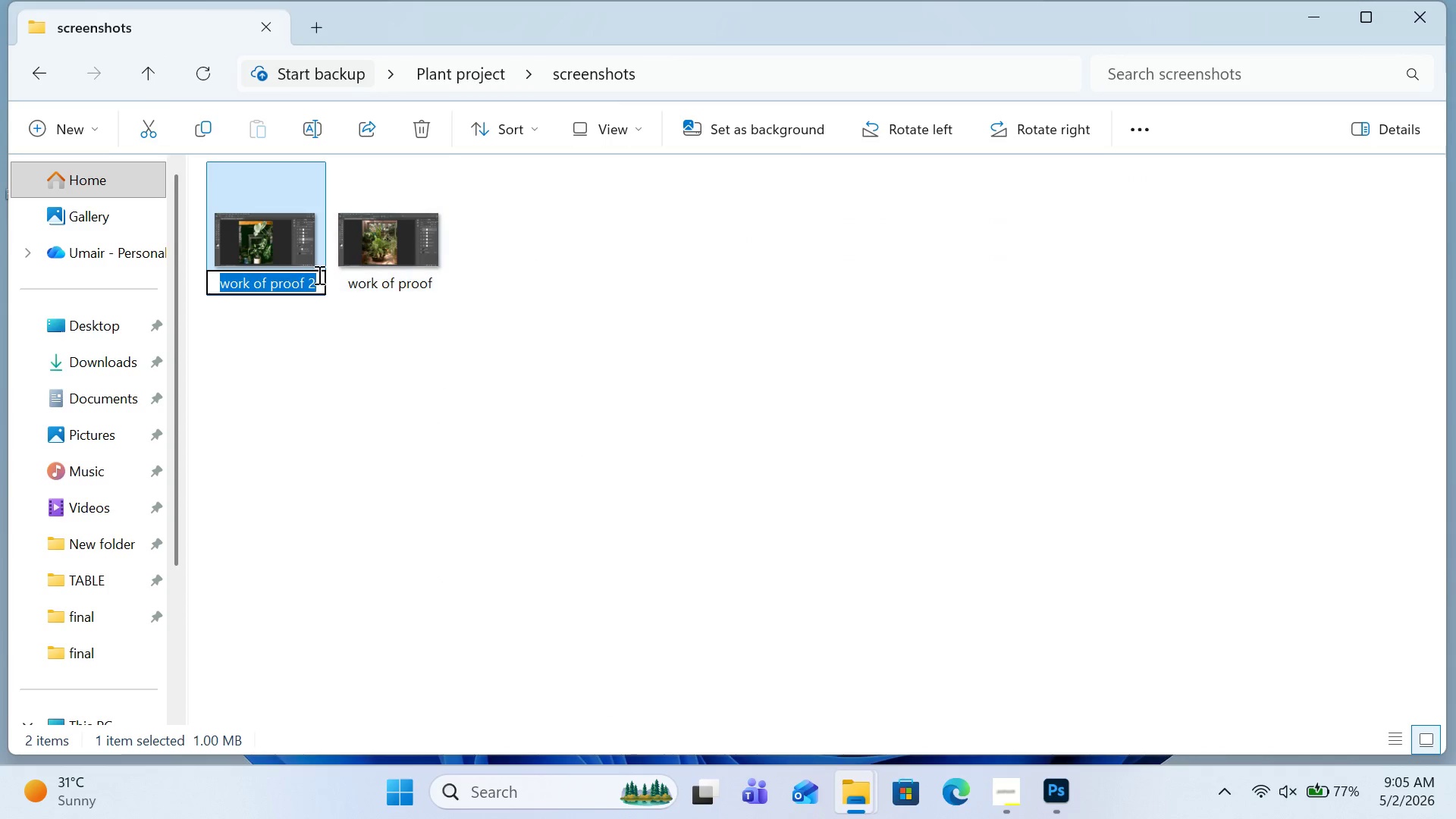 
left_click([318, 275])
 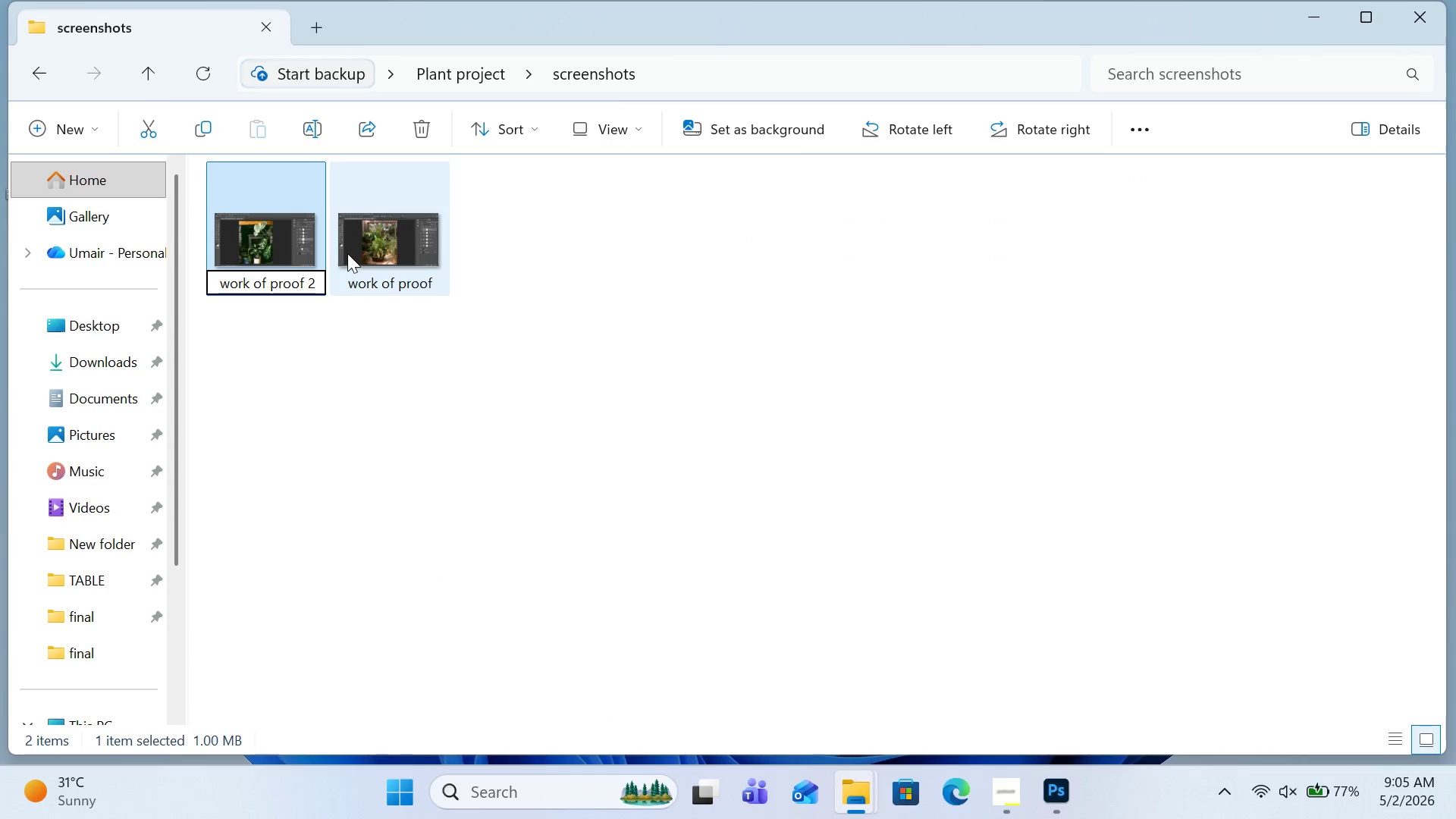 
key(Backspace)
 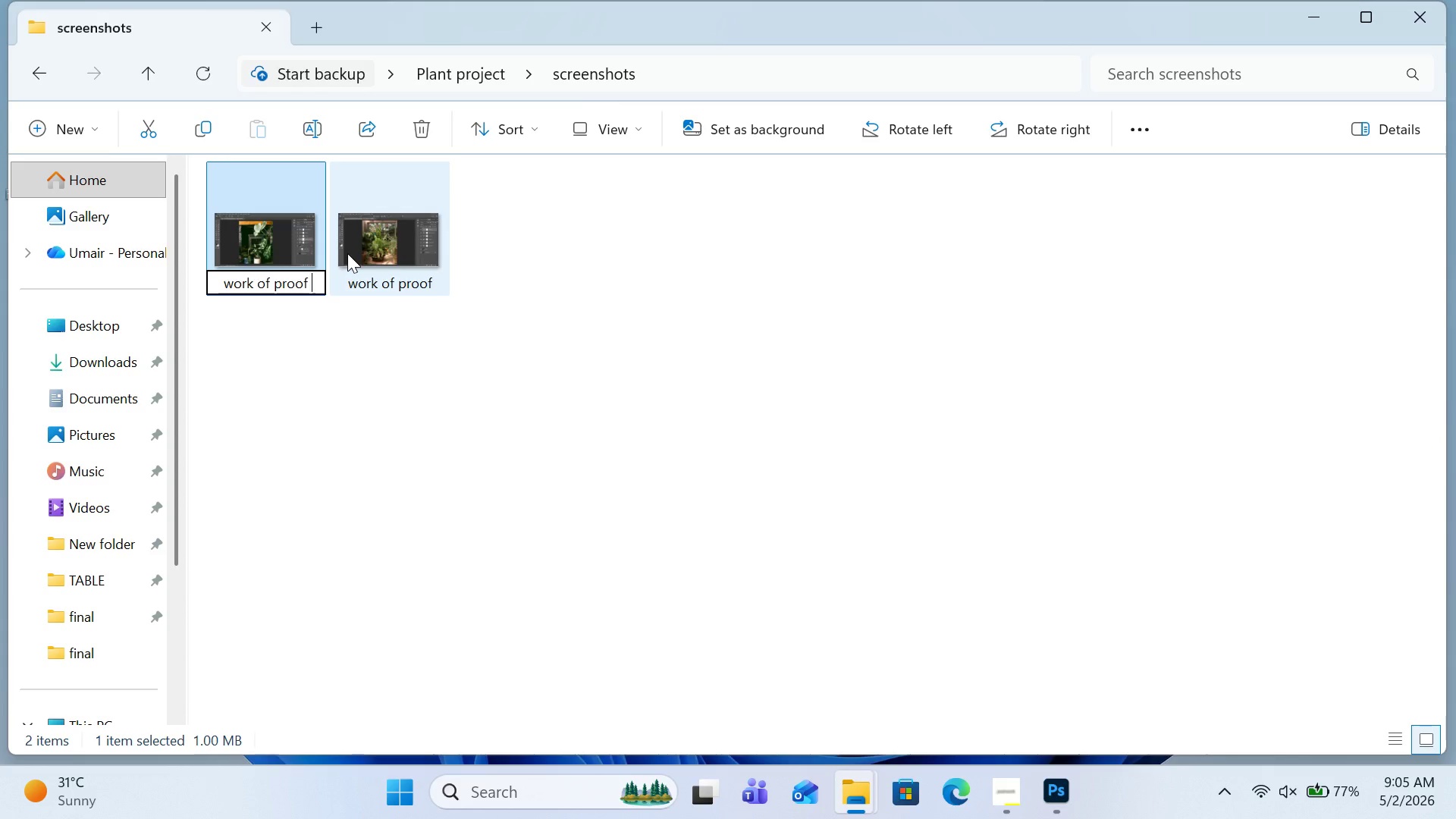 
key(3)
 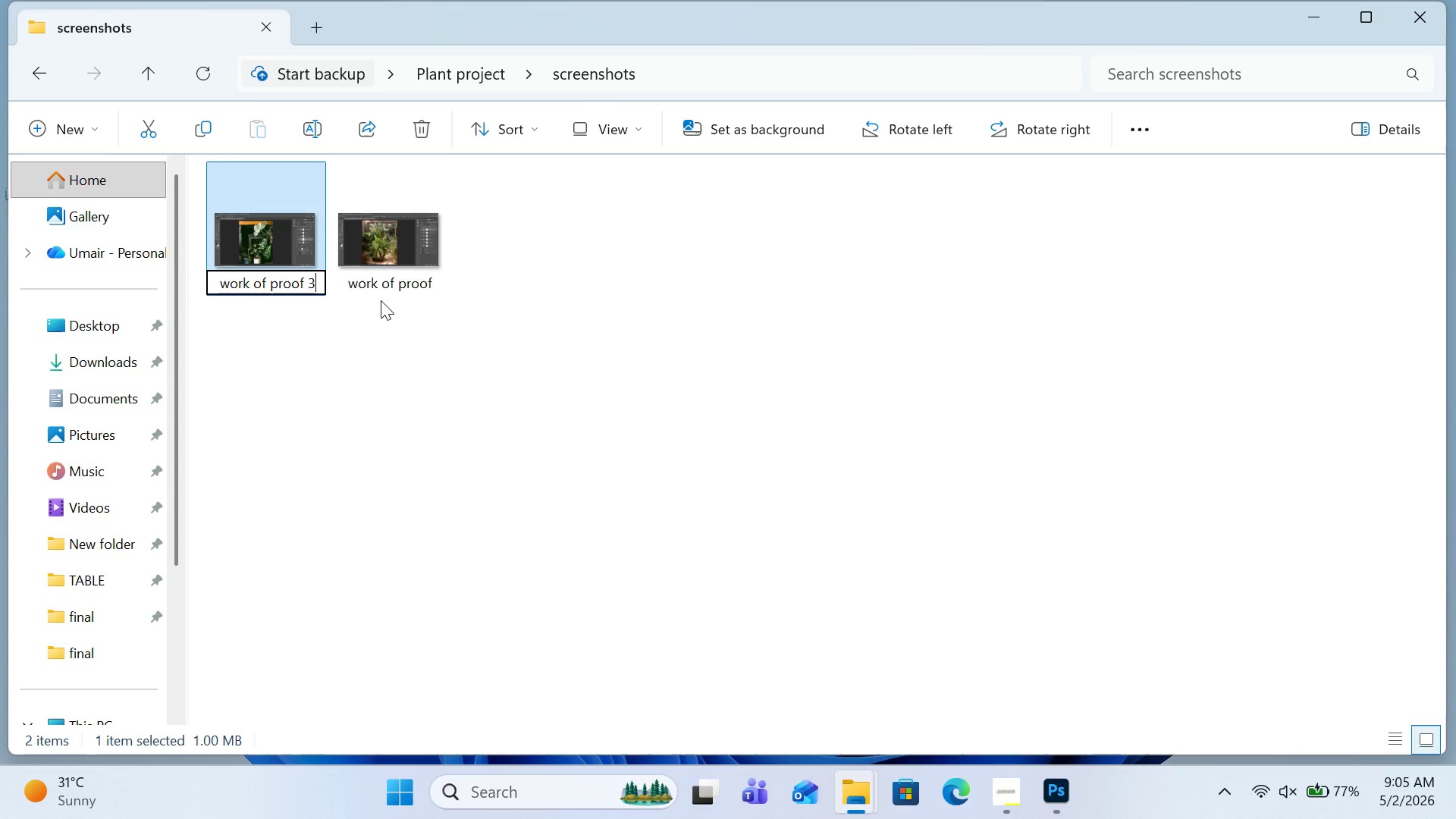 
key(Enter)
 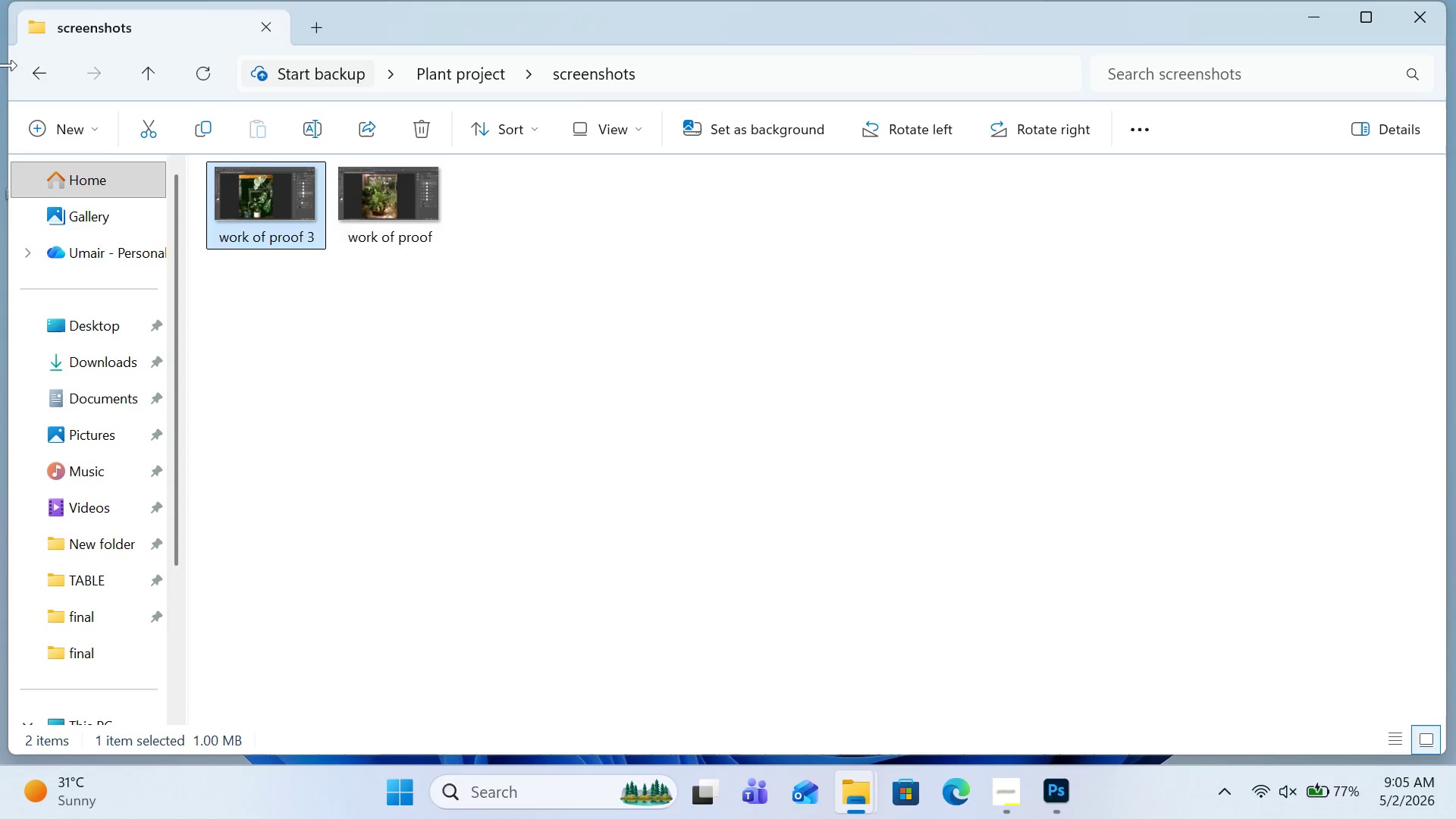 
left_click([22, 65])
 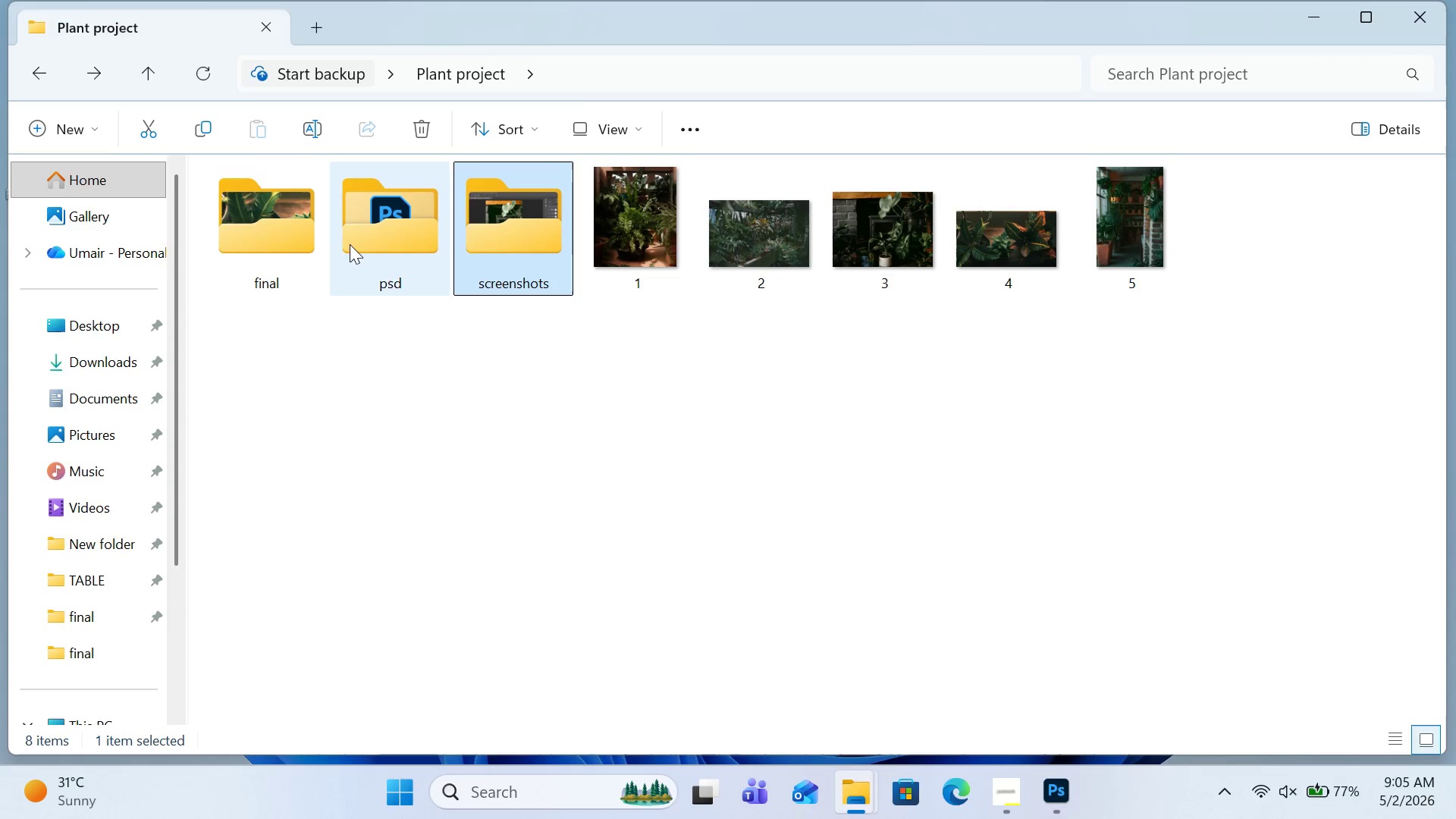 
double_click([352, 244])
 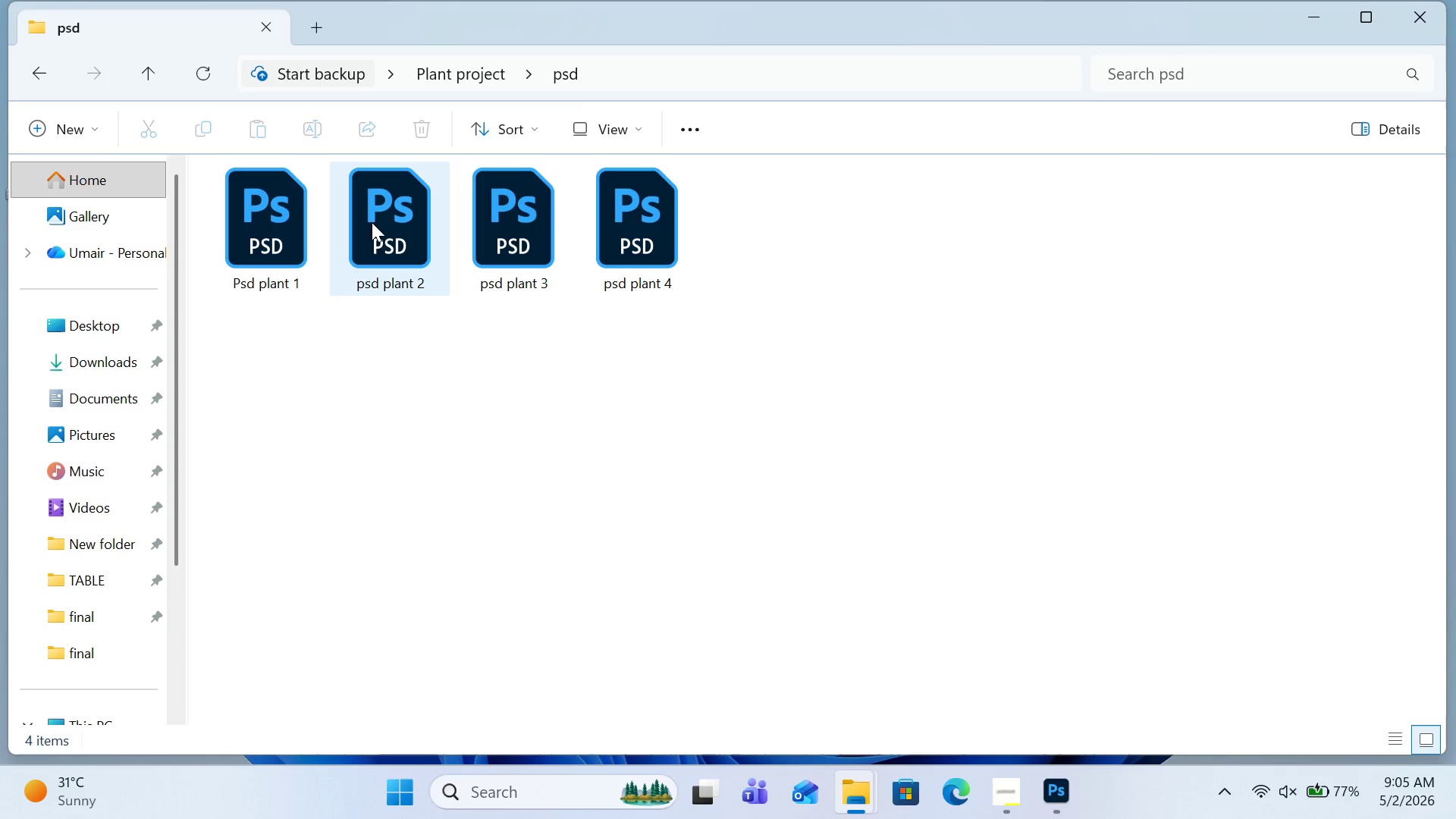 
left_click([372, 222])
 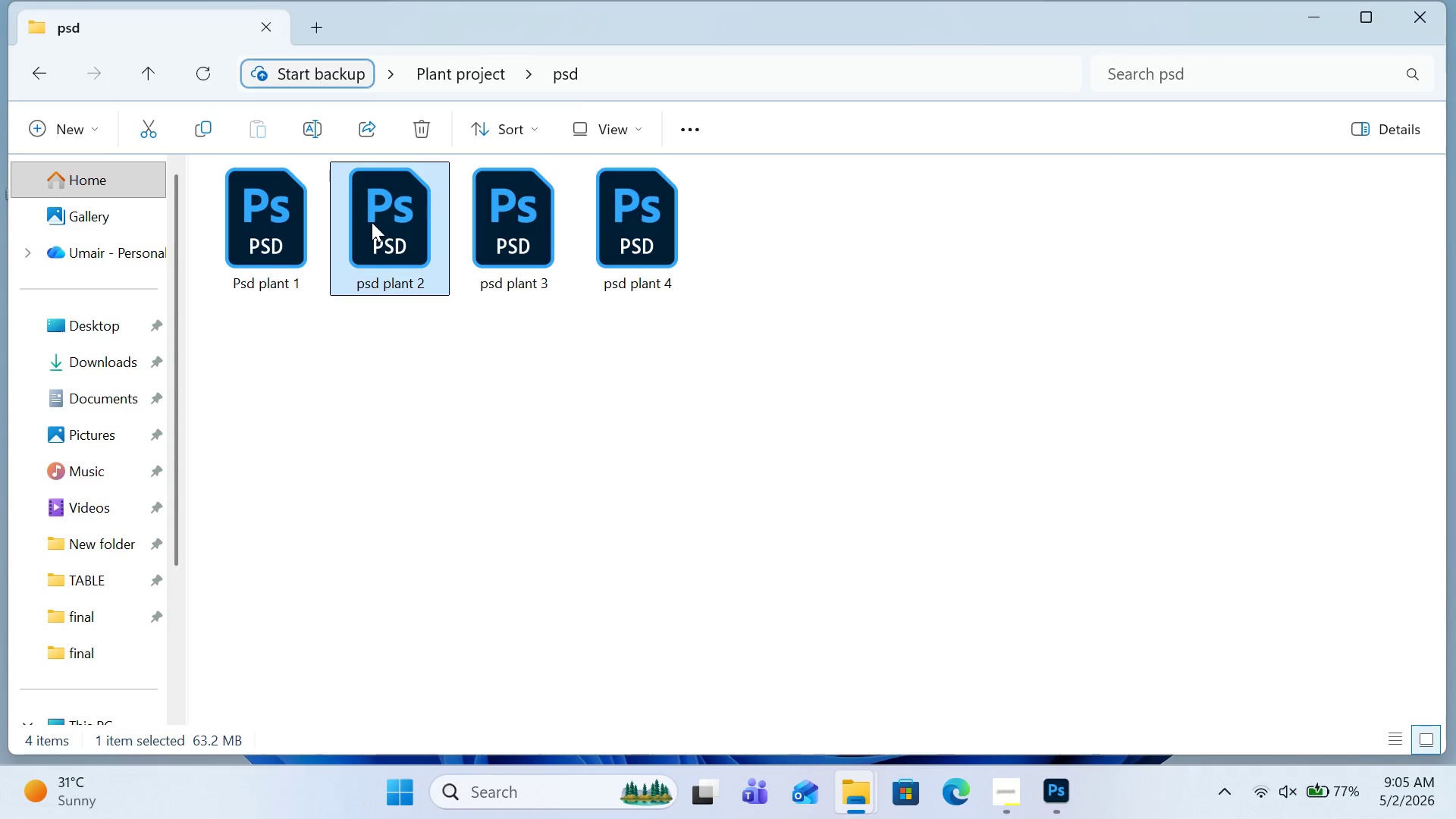 
double_click([372, 222])
 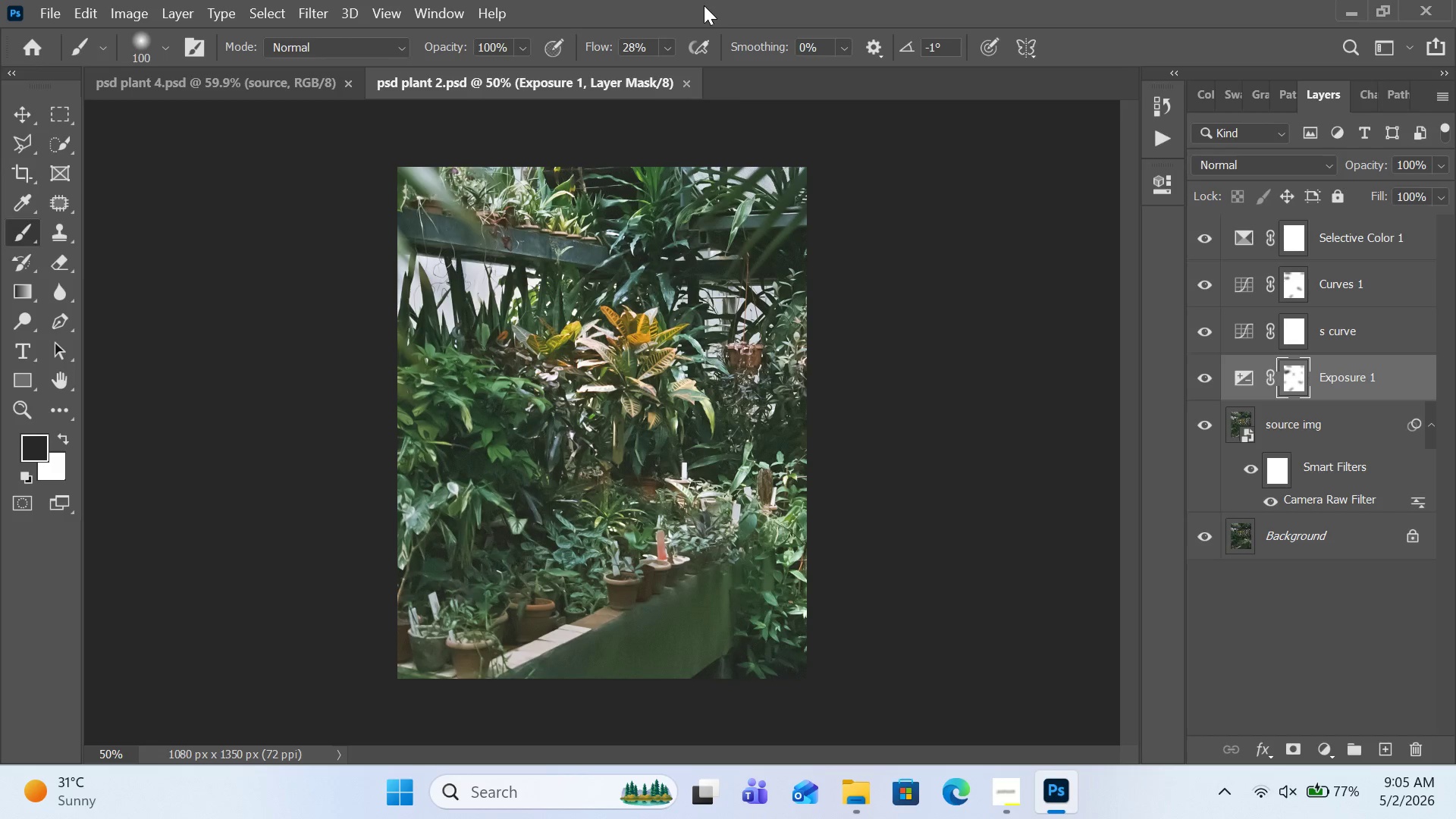 
wait(5.8)
 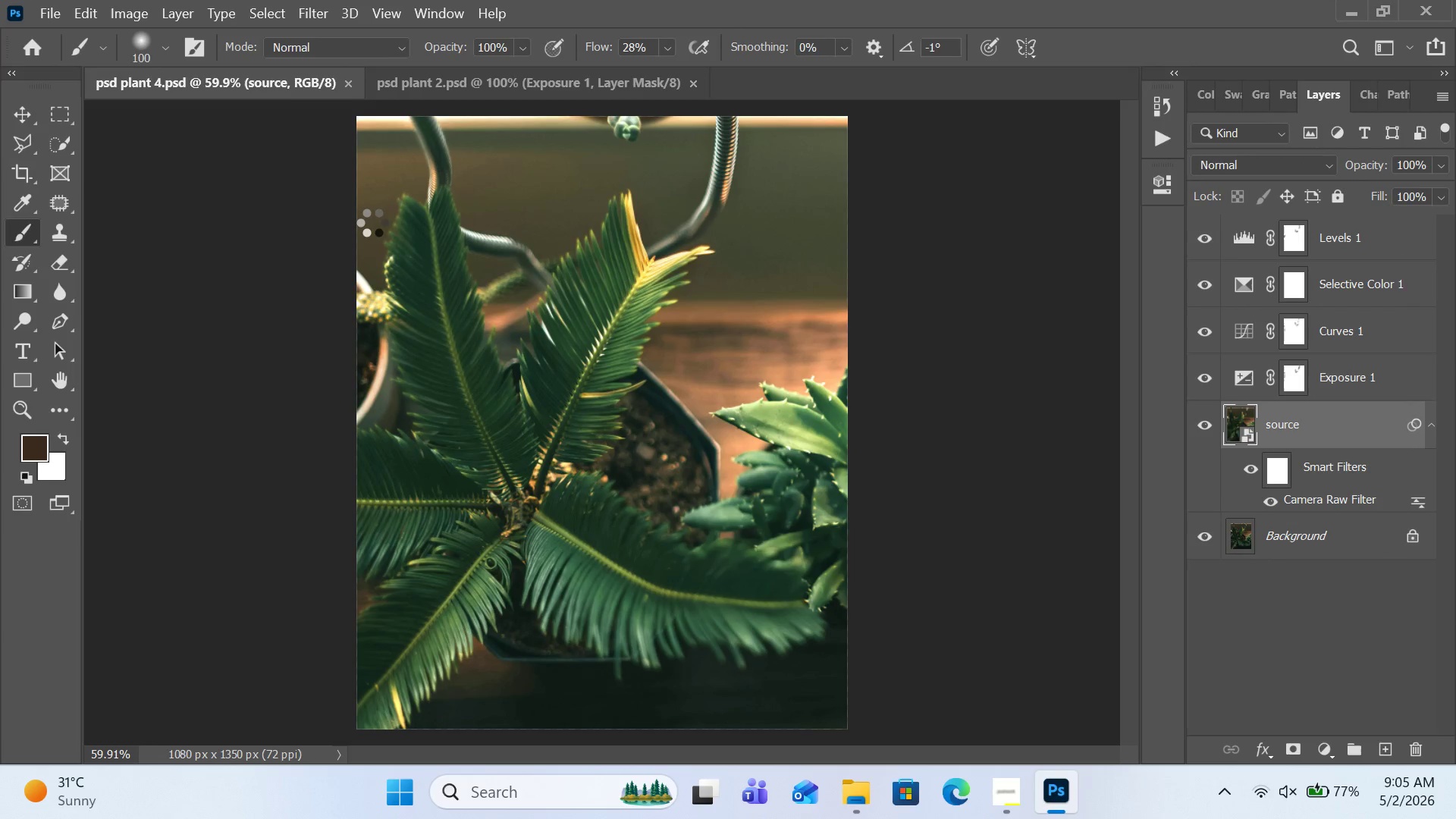 
key(PrintScreen)
 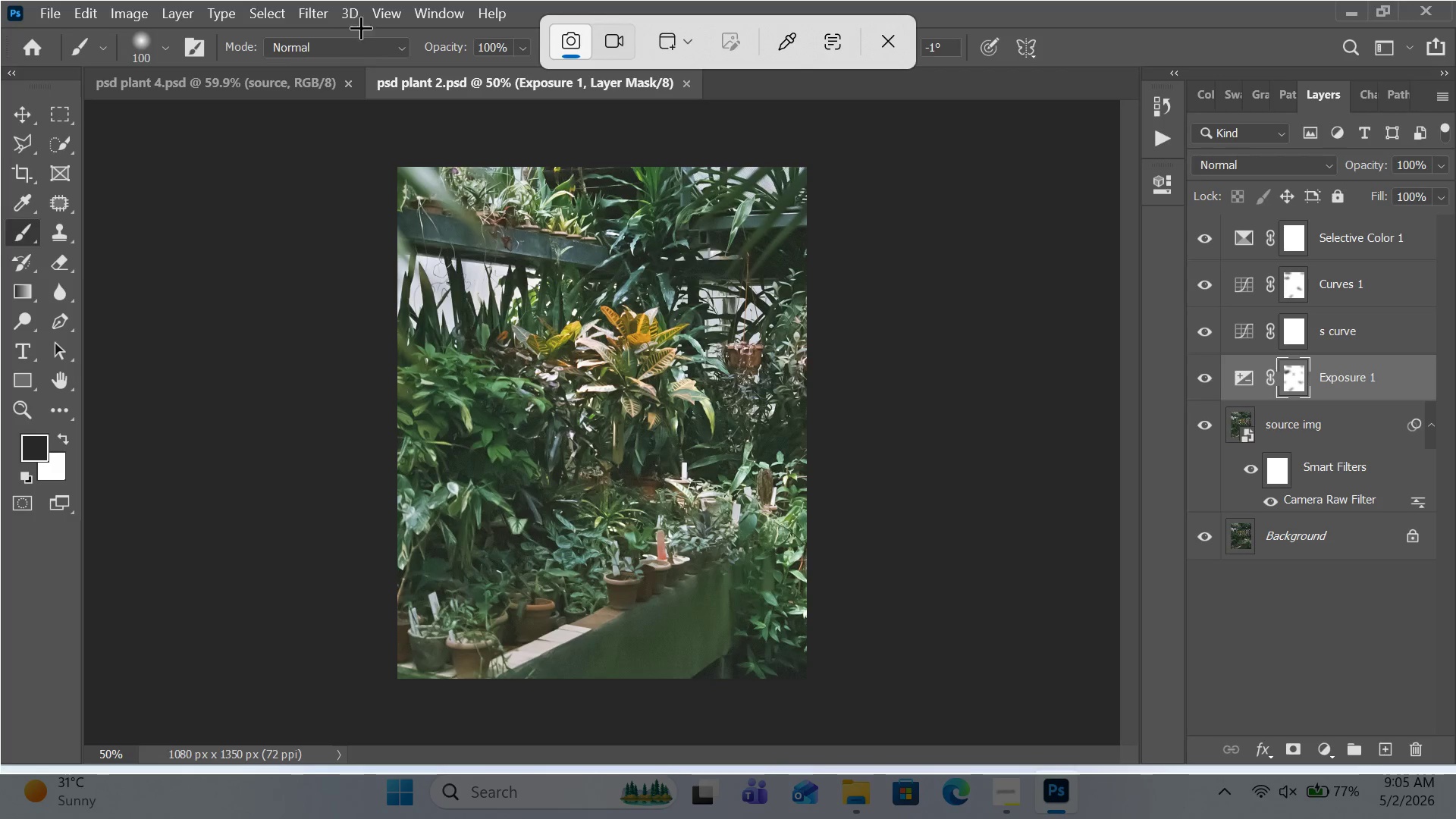 
left_click([18, 1])
 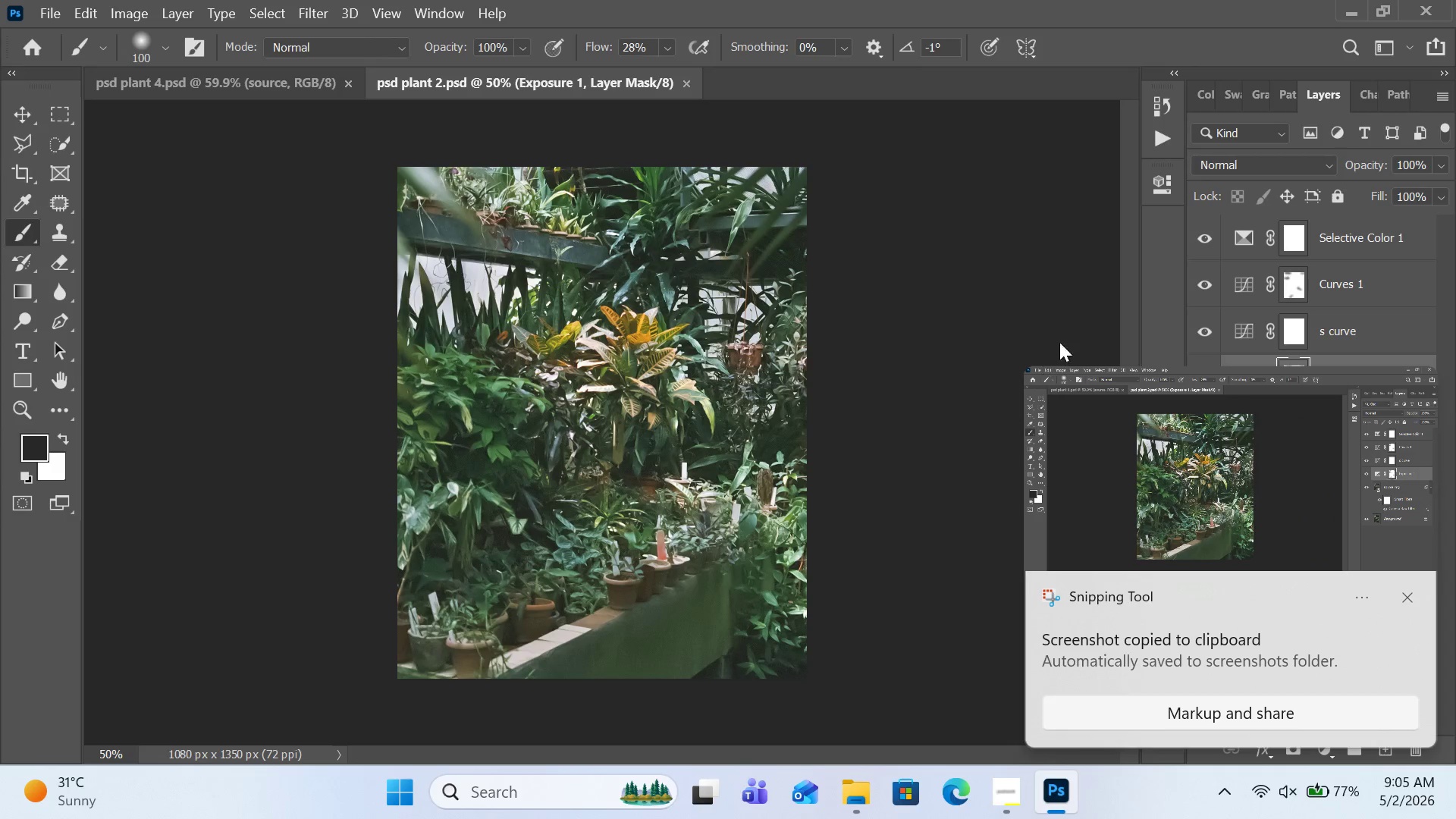 
left_click([1133, 437])
 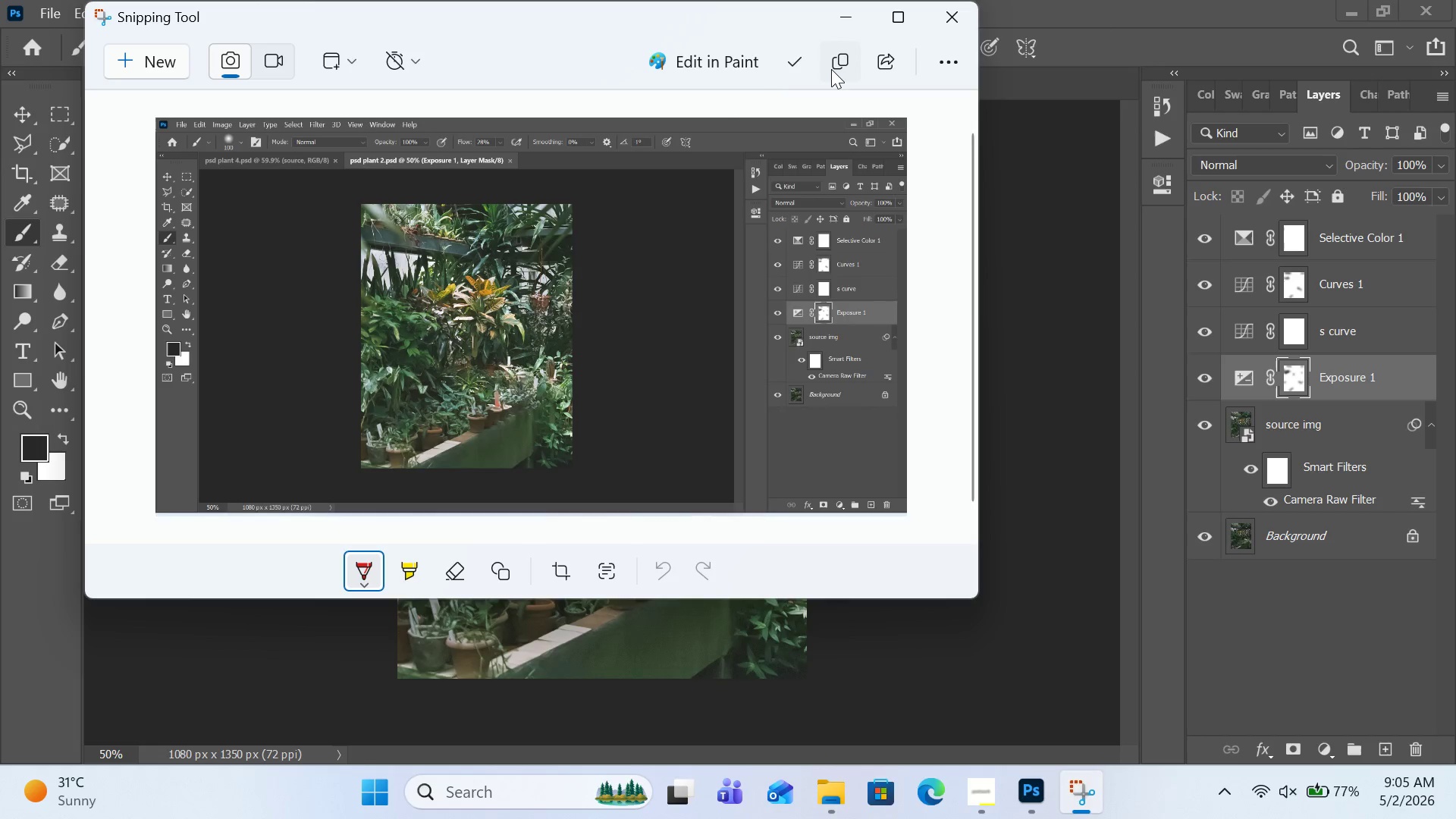 
left_click([799, 64])
 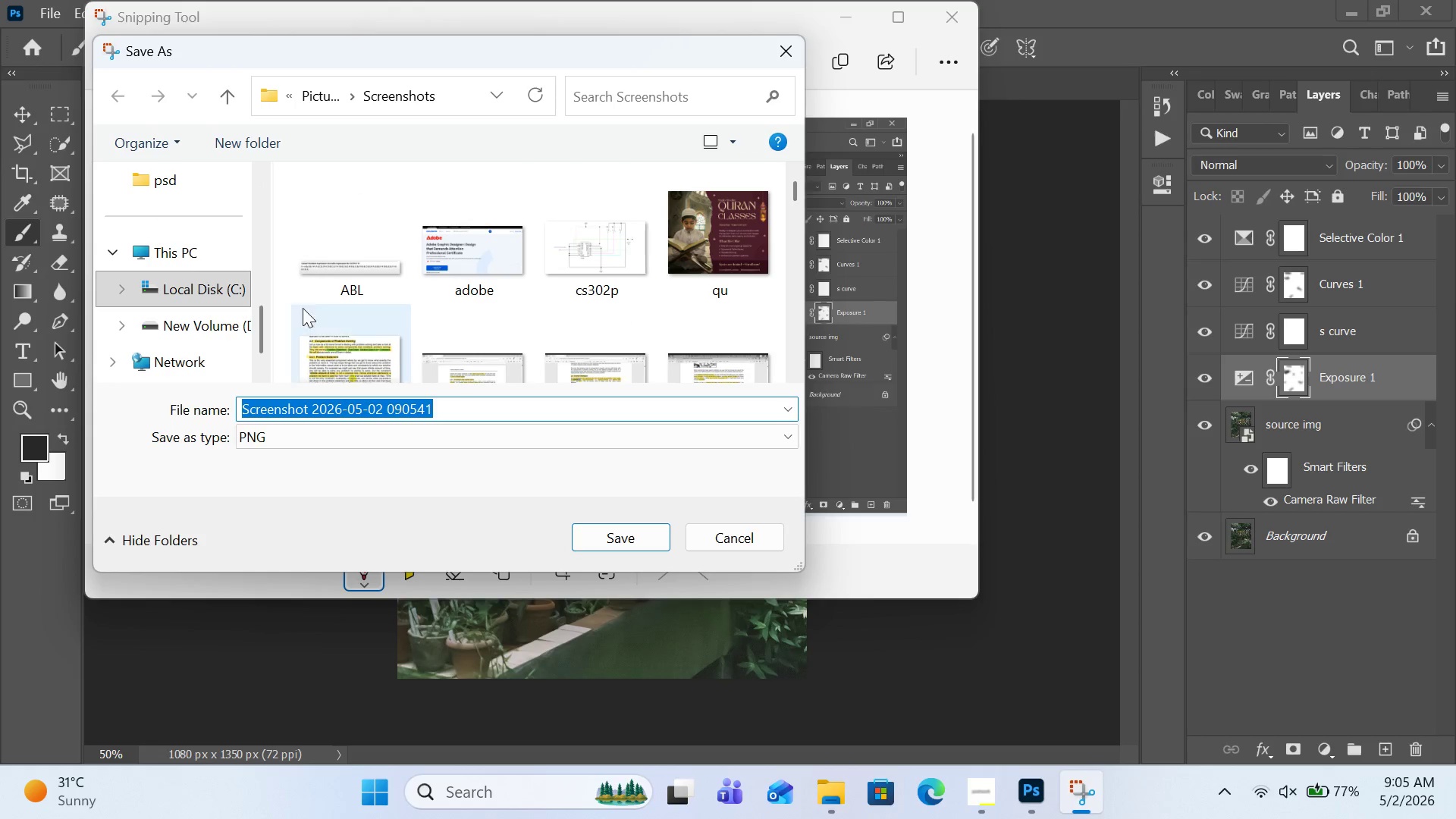 
scroll: coordinate [207, 312], scroll_direction: down, amount: 1.0
 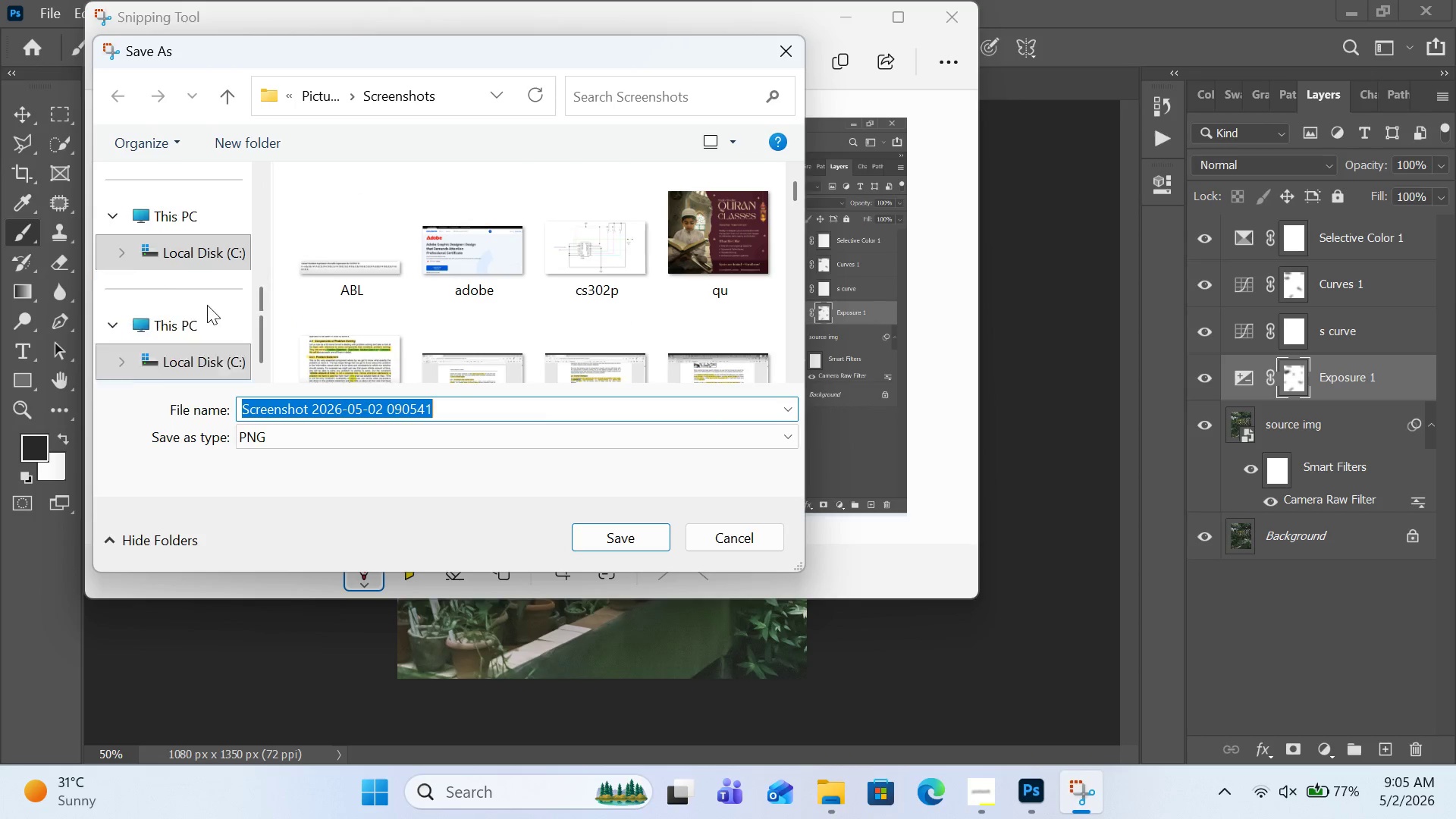 
scroll: coordinate [207, 305], scroll_direction: up, amount: 2.0
 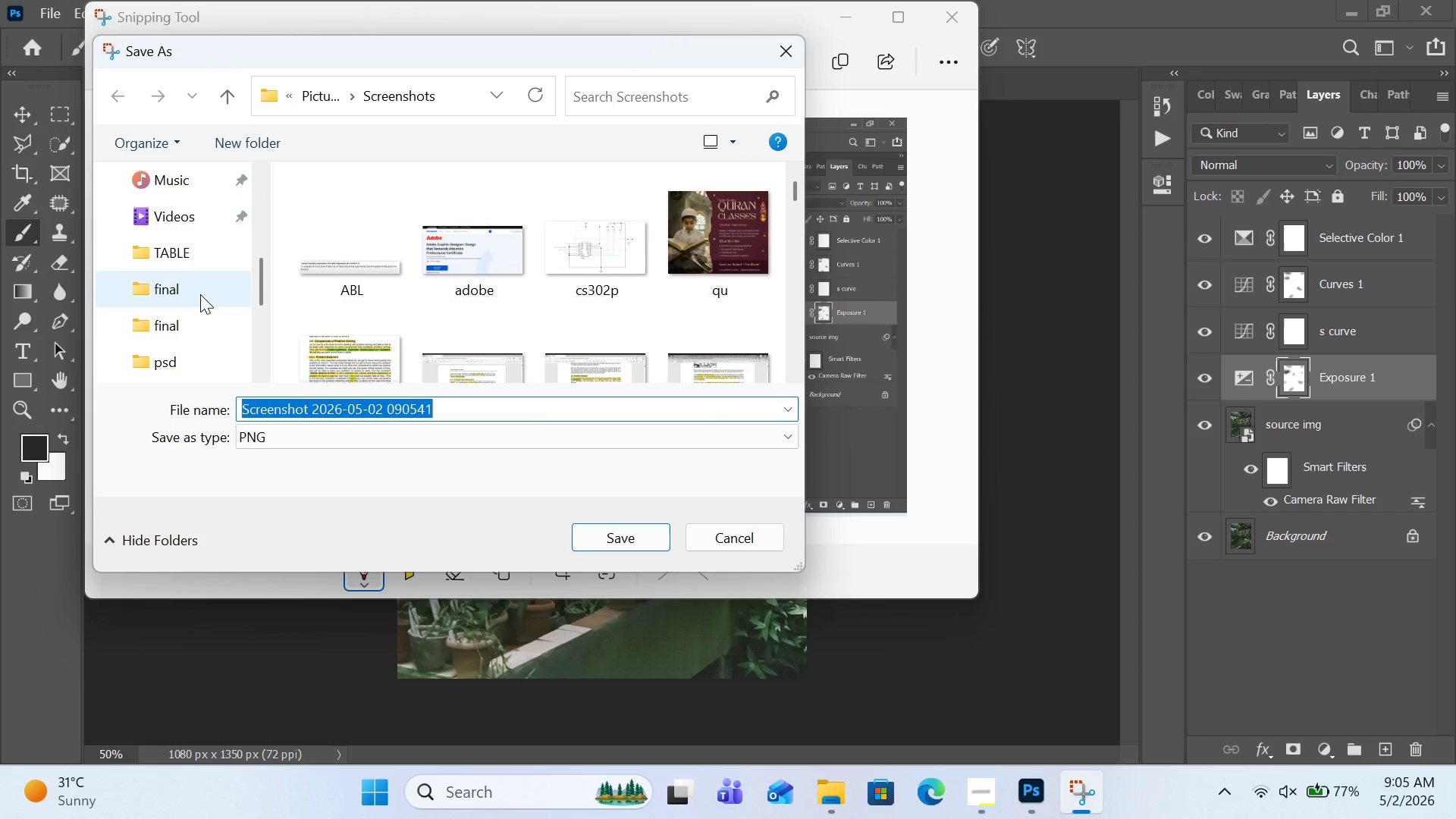 
scroll: coordinate [200, 294], scroll_direction: down, amount: 1.0
 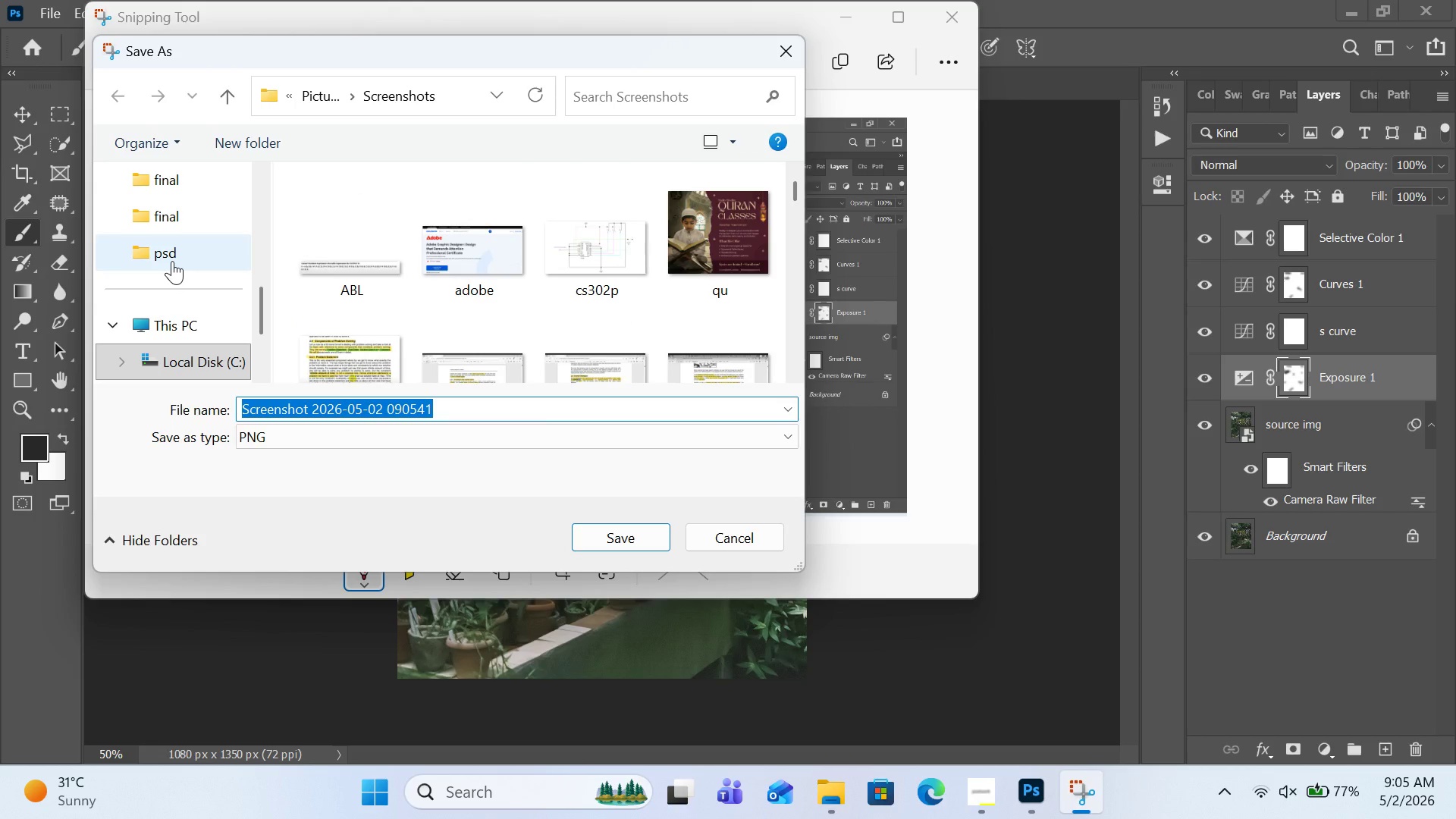 
scroll: coordinate [179, 221], scroll_direction: up, amount: 3.0
 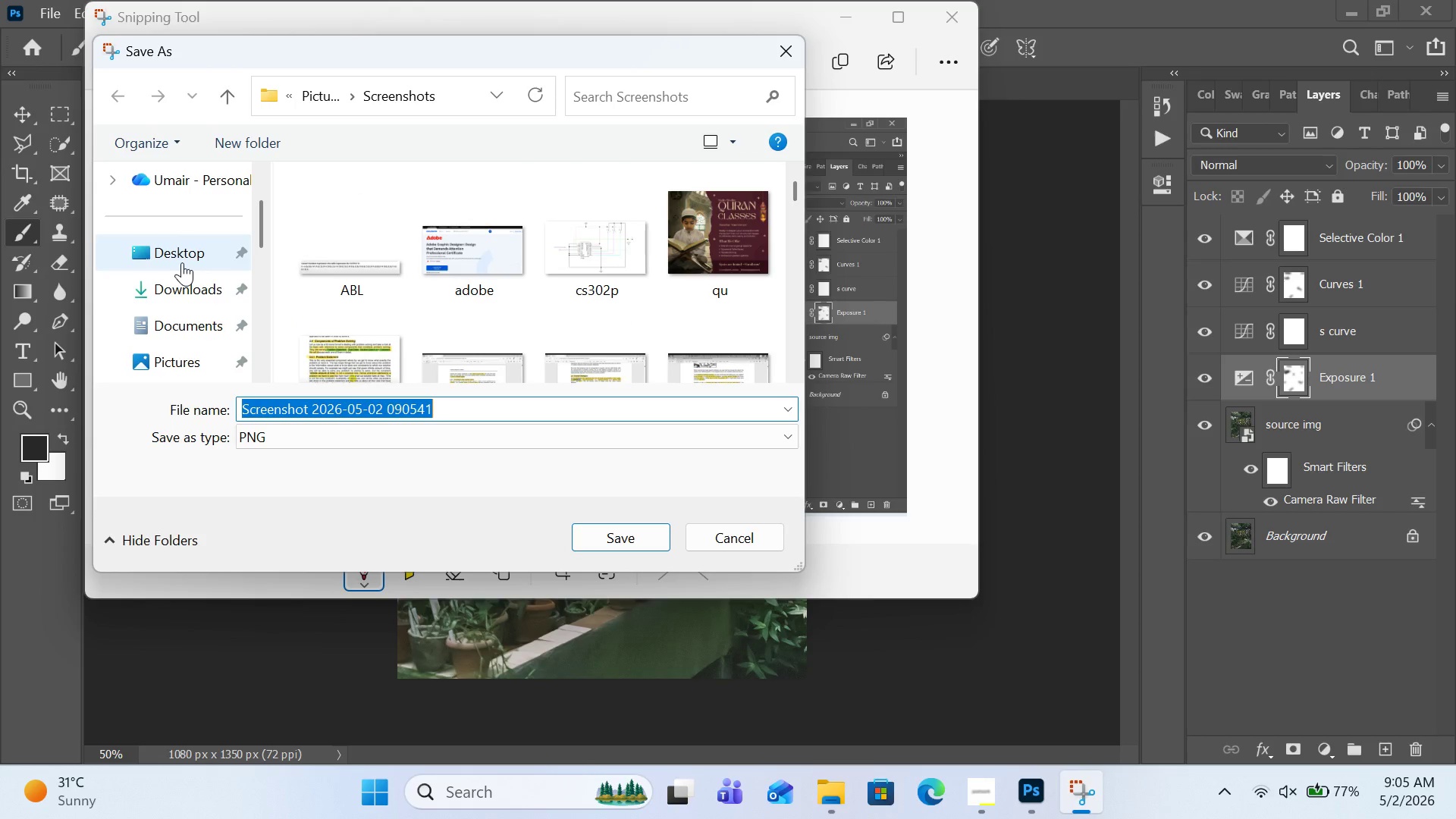 
left_click([182, 262])
 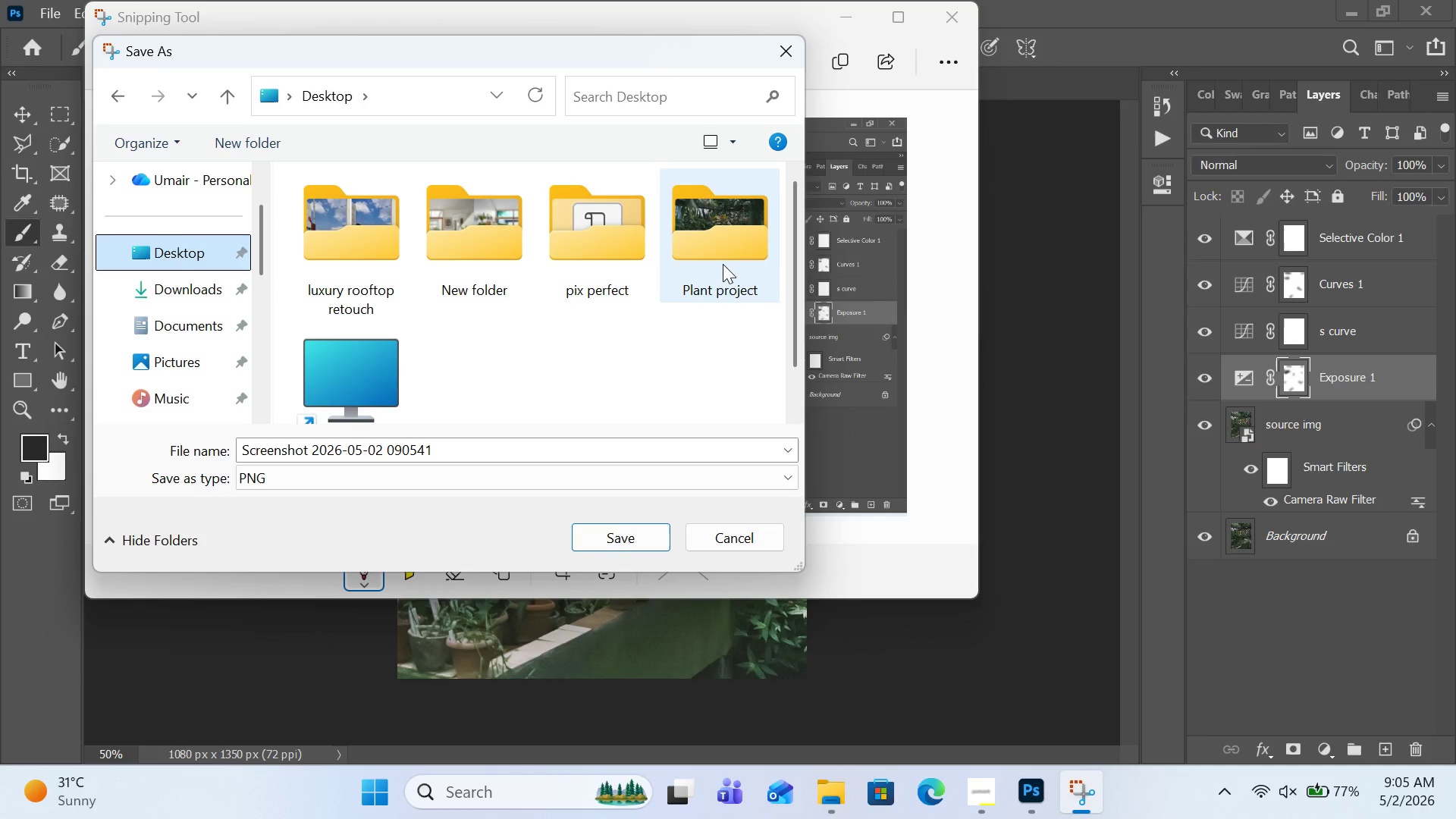 
double_click([723, 264])
 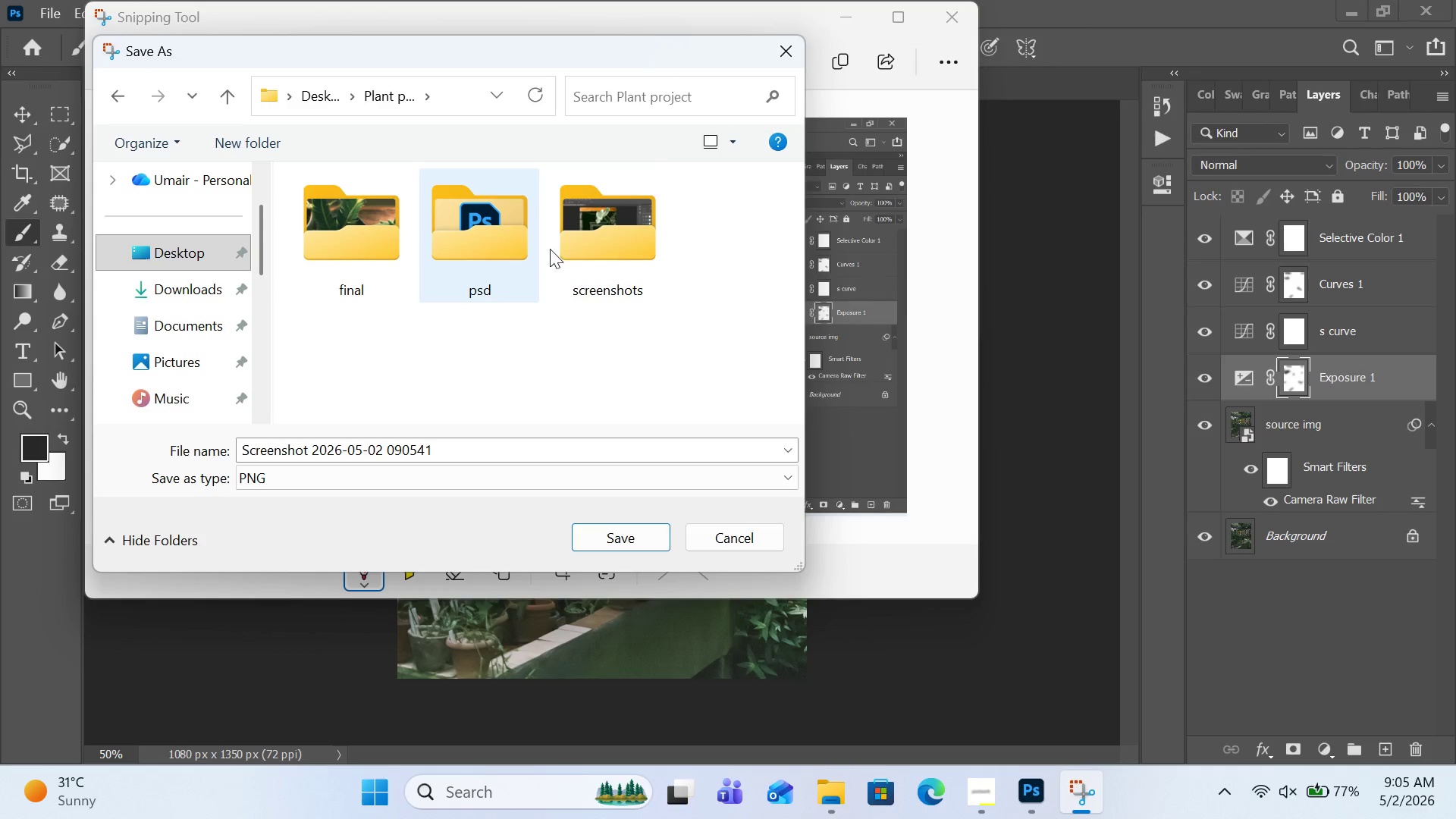 
double_click([566, 246])
 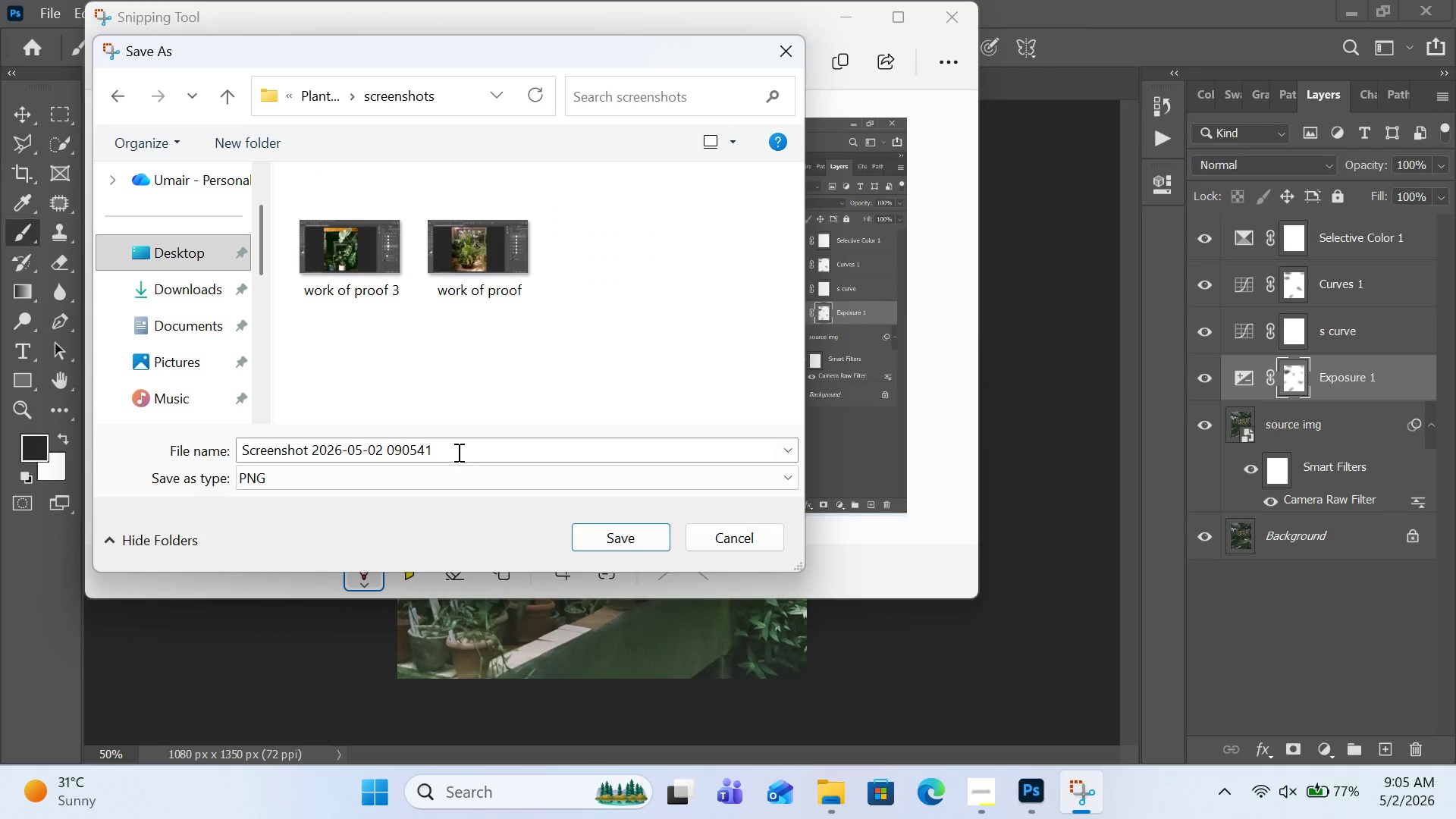 
left_click([459, 450])
 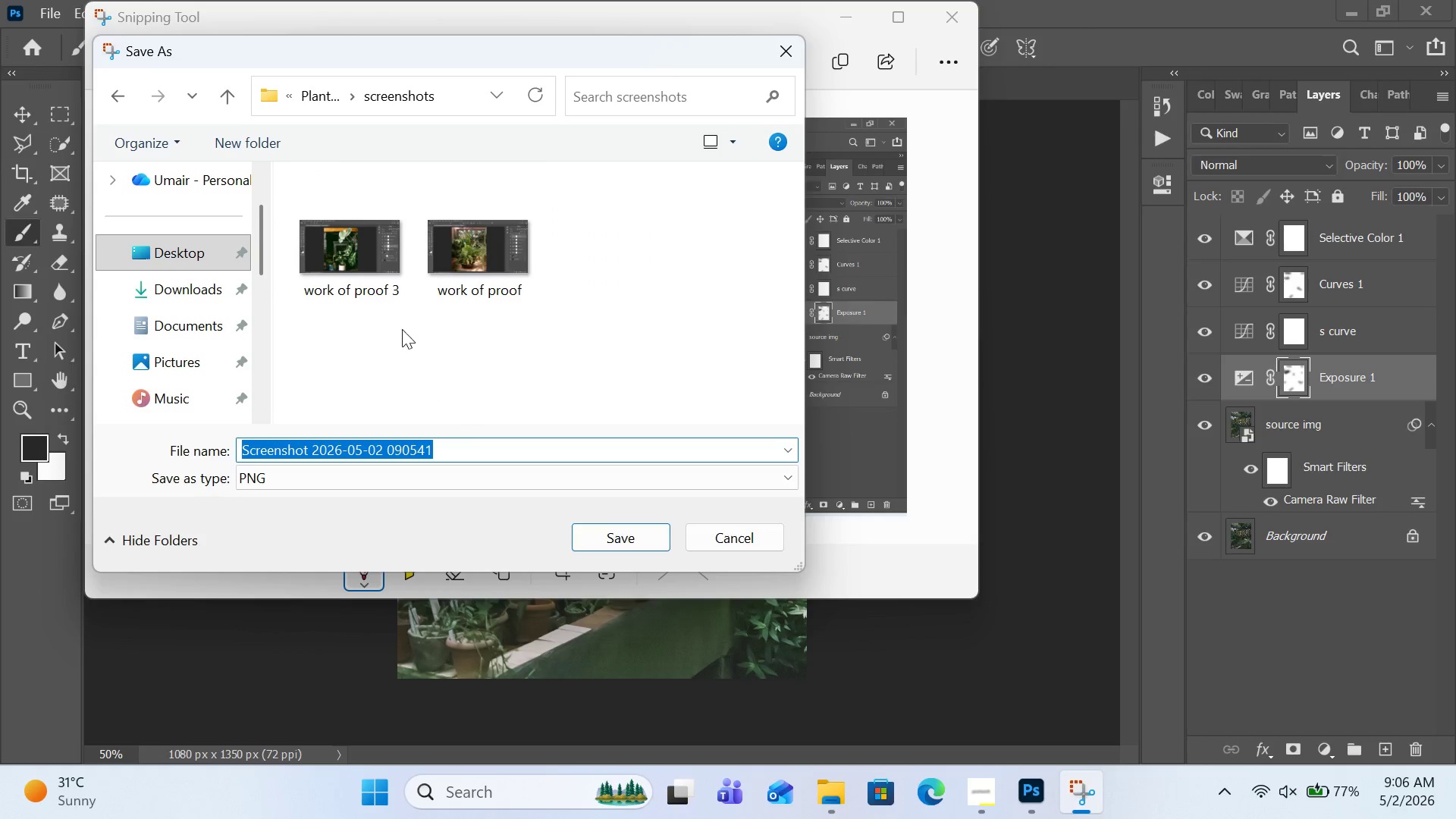 
left_click([393, 292])
 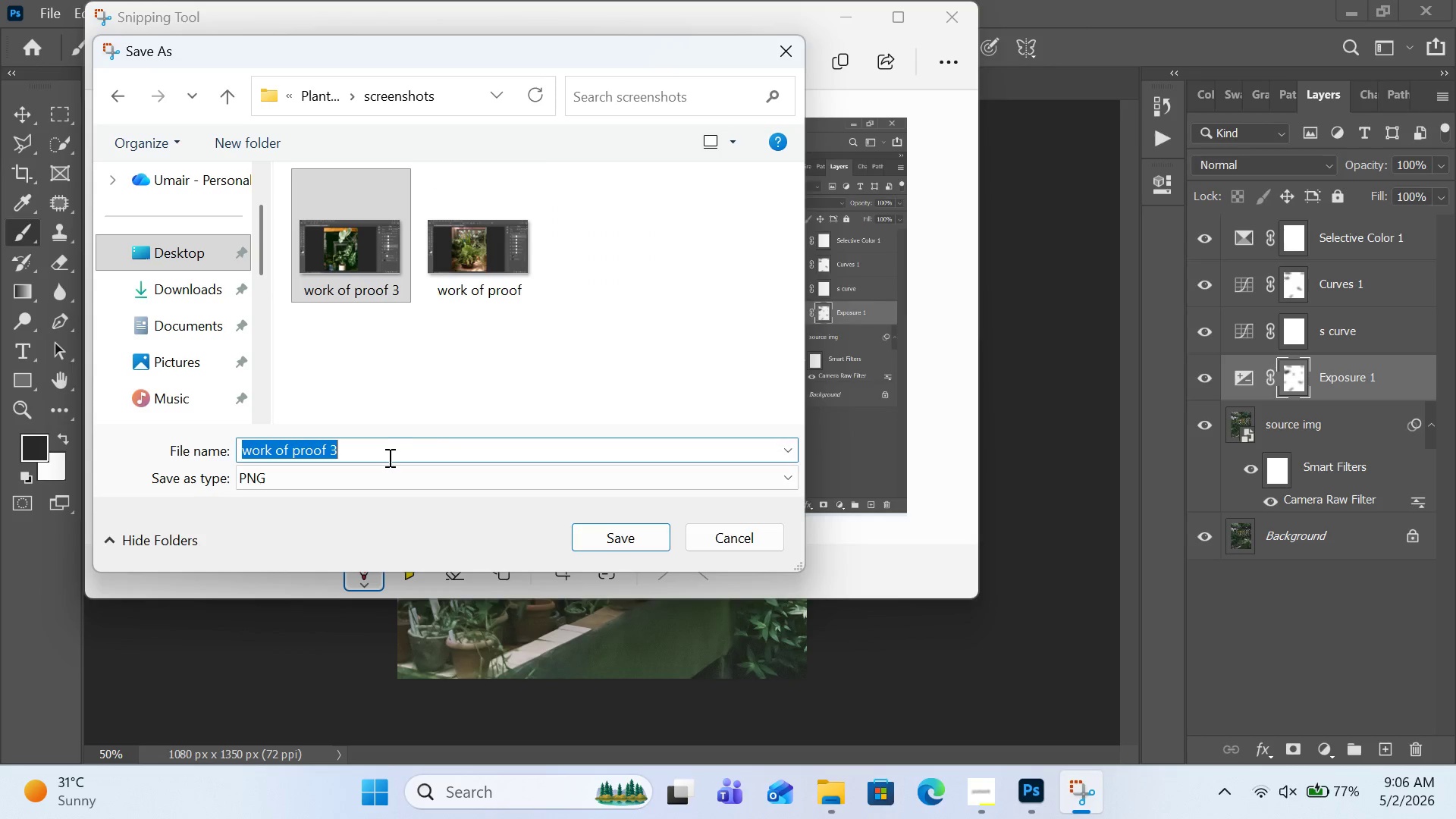 
double_click([388, 454])
 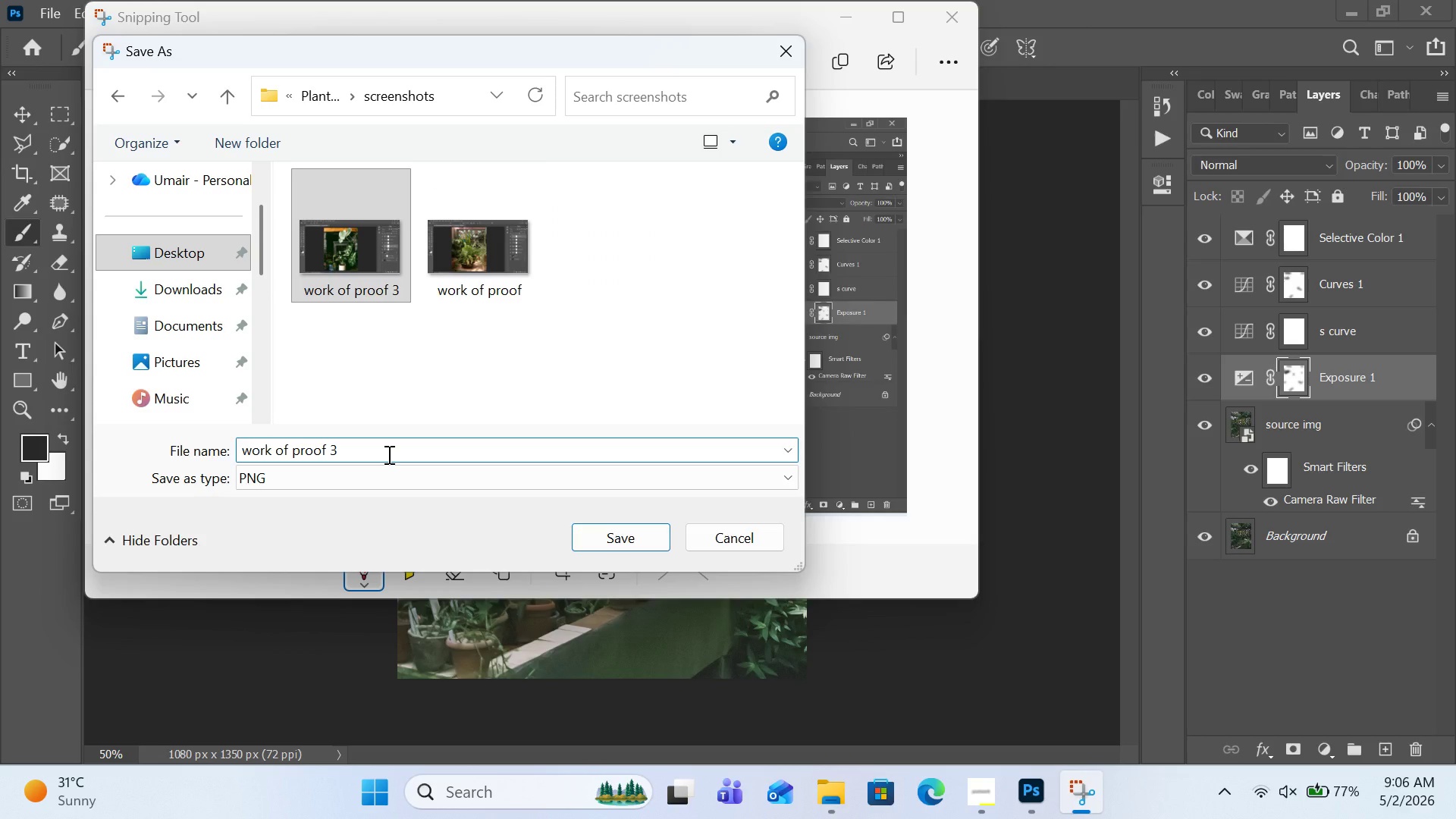 
key(Backspace)
 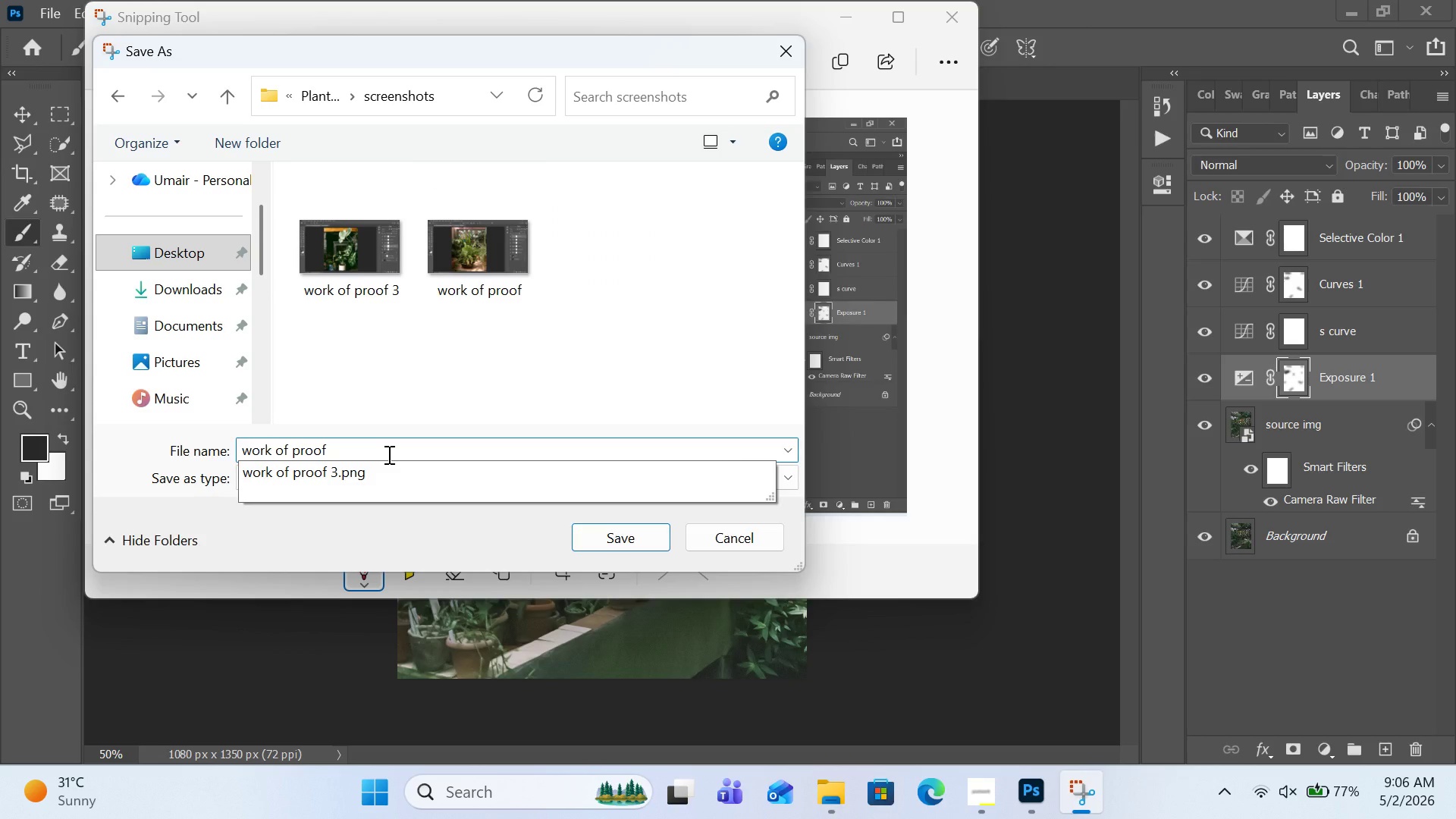 
key(2)
 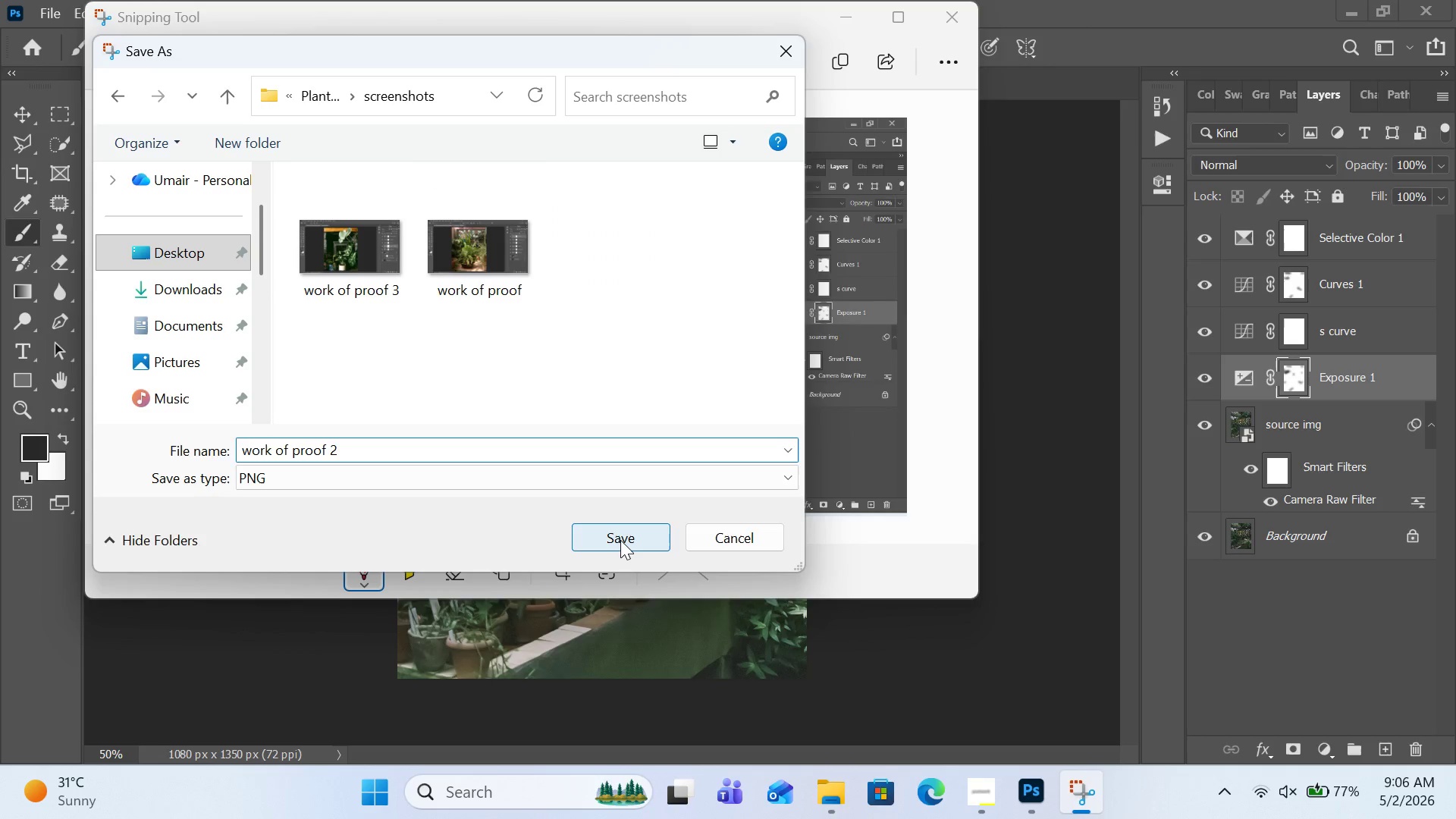 
left_click([620, 540])
 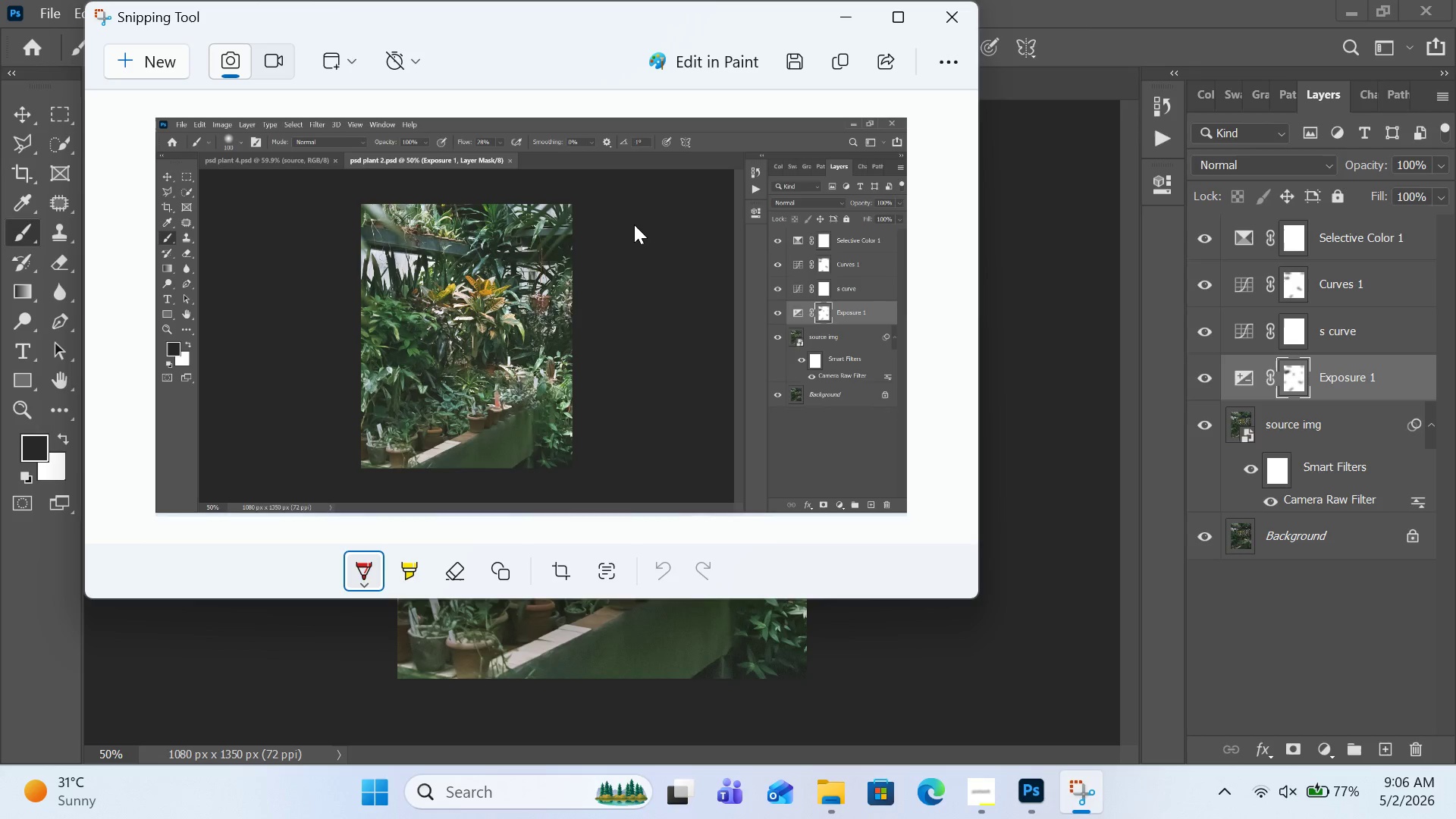 
left_click([933, 18])
 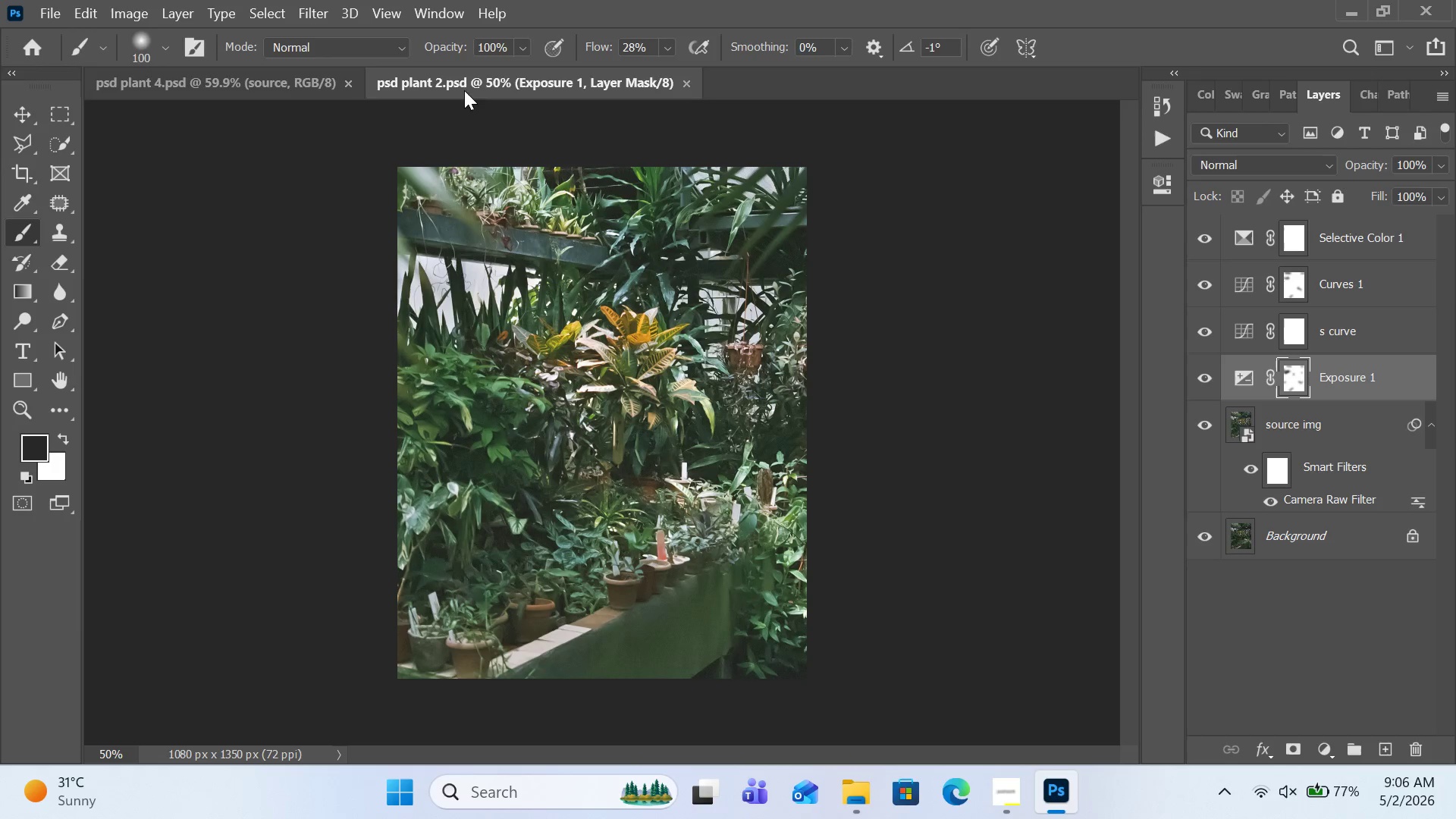 
left_click([297, 88])
 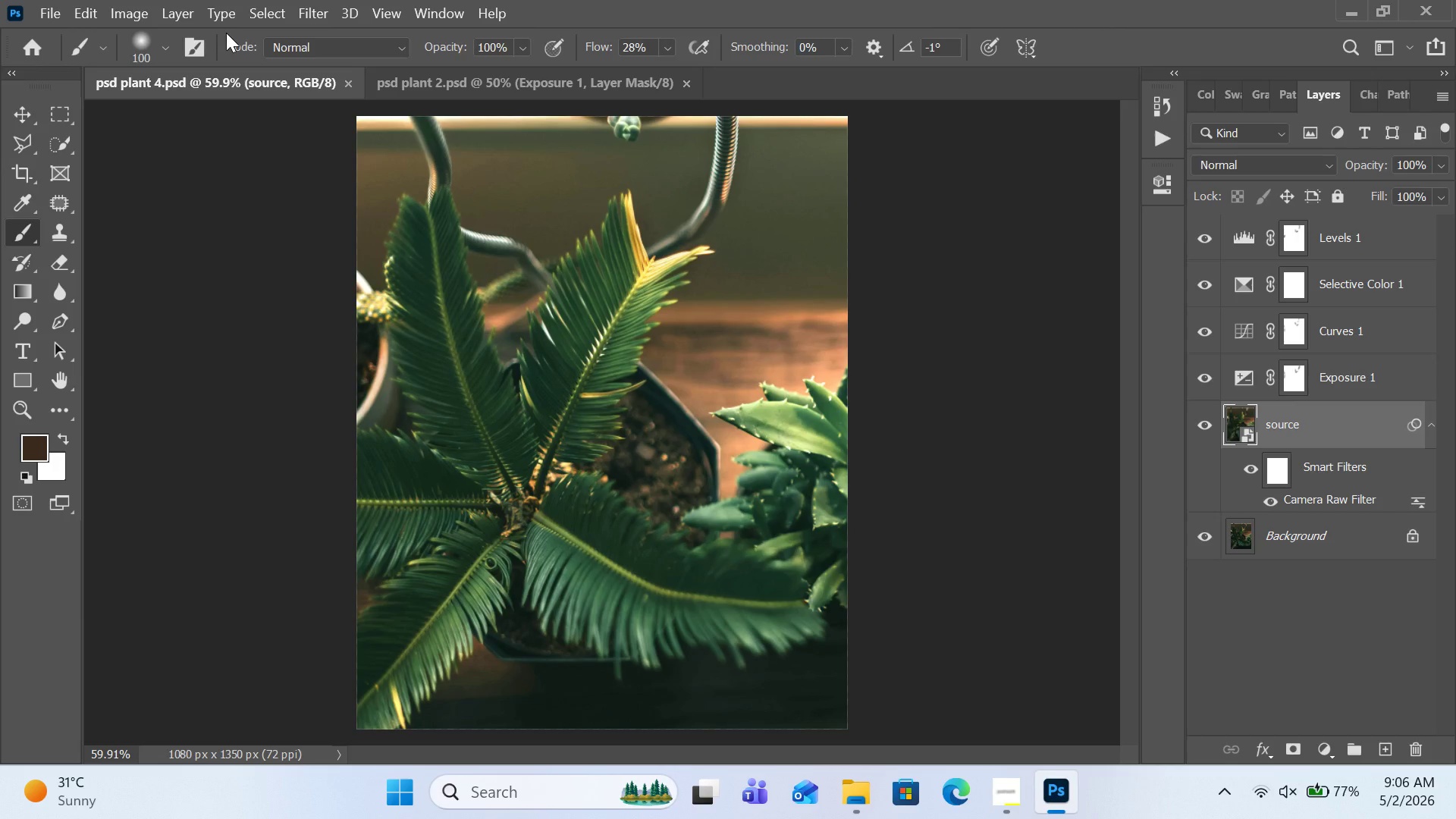 
key(PrintScreen)
 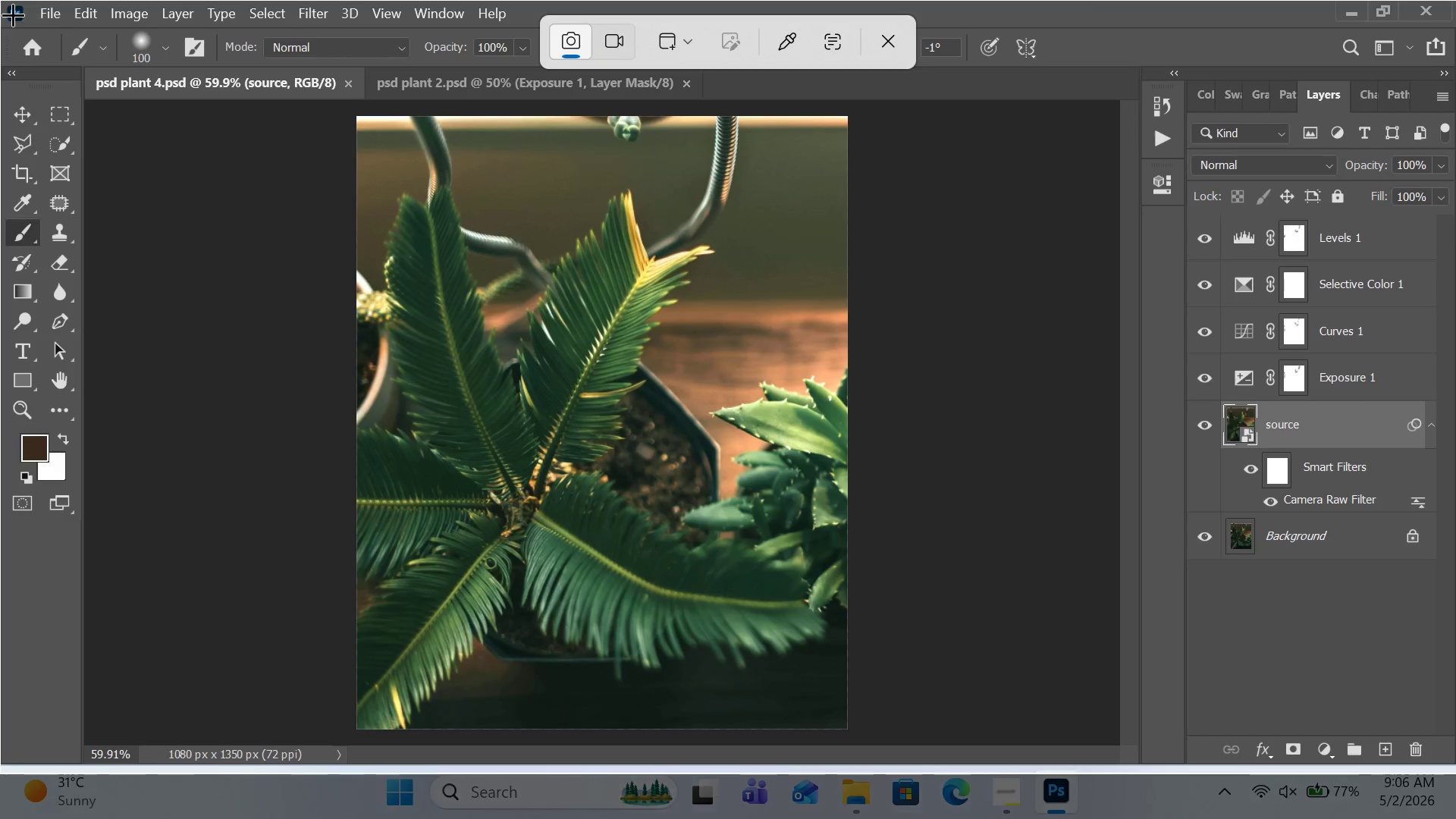 
left_click([0, 12])
 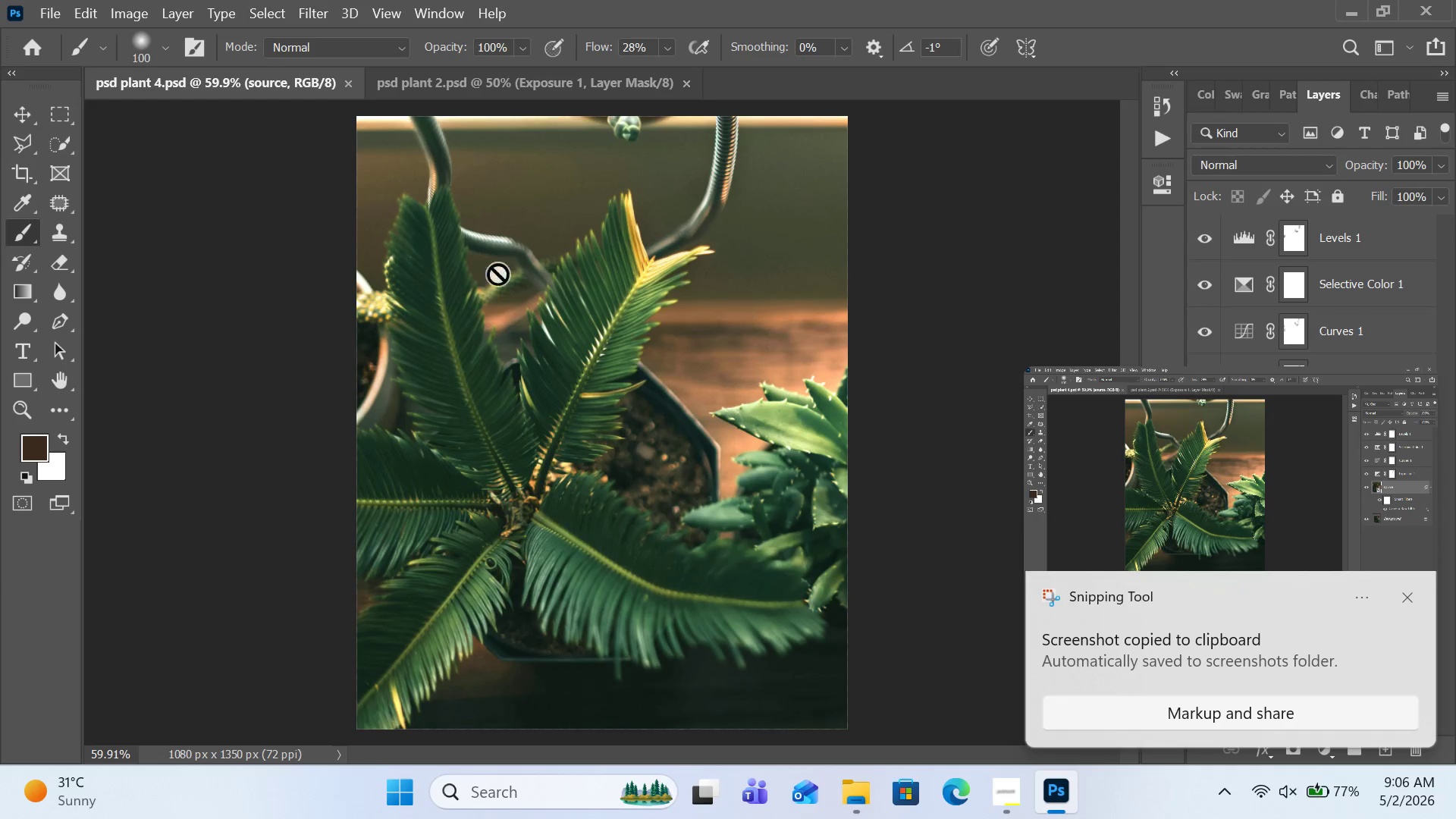 
left_click([1131, 431])
 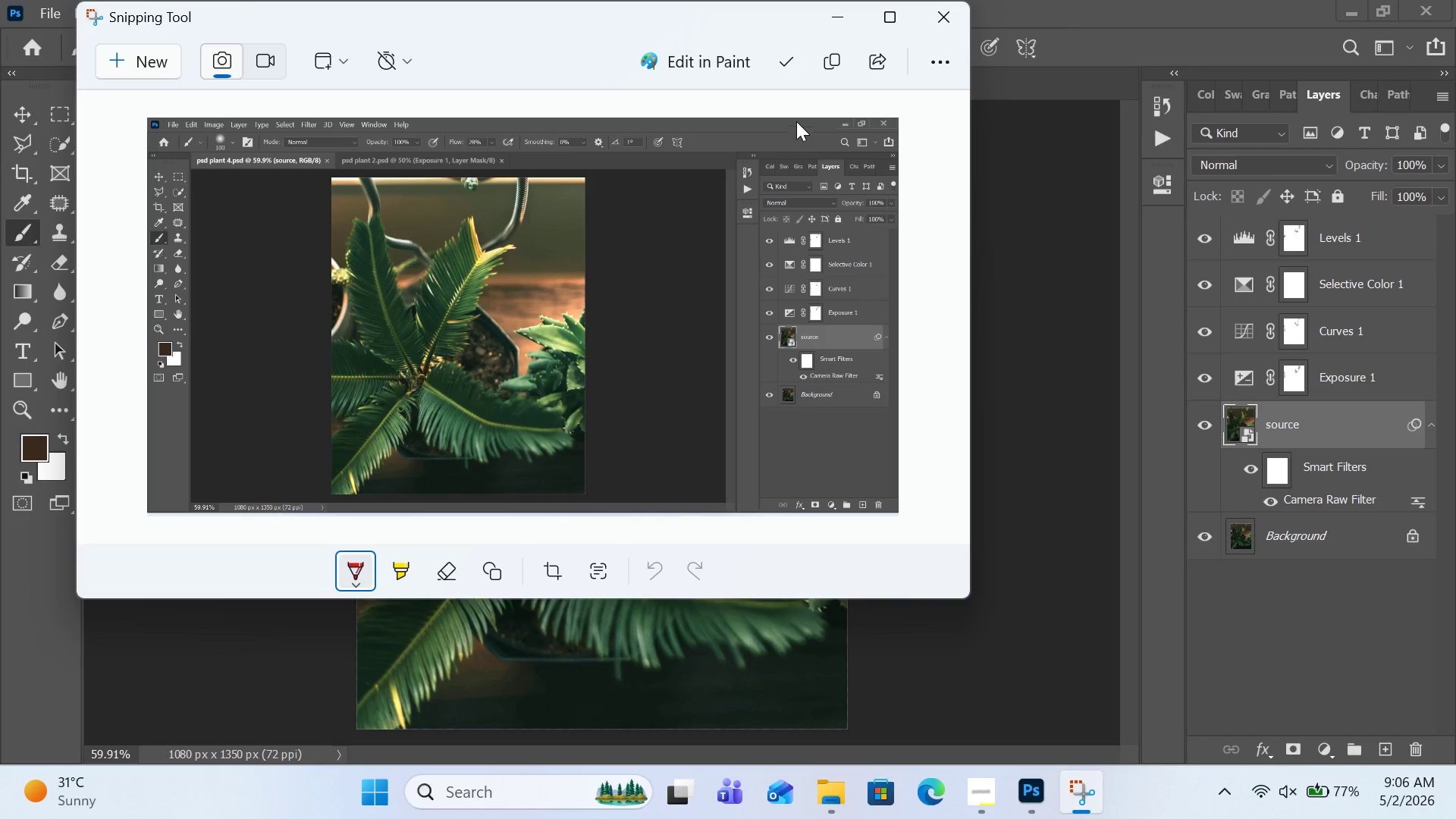 
left_click([793, 74])
 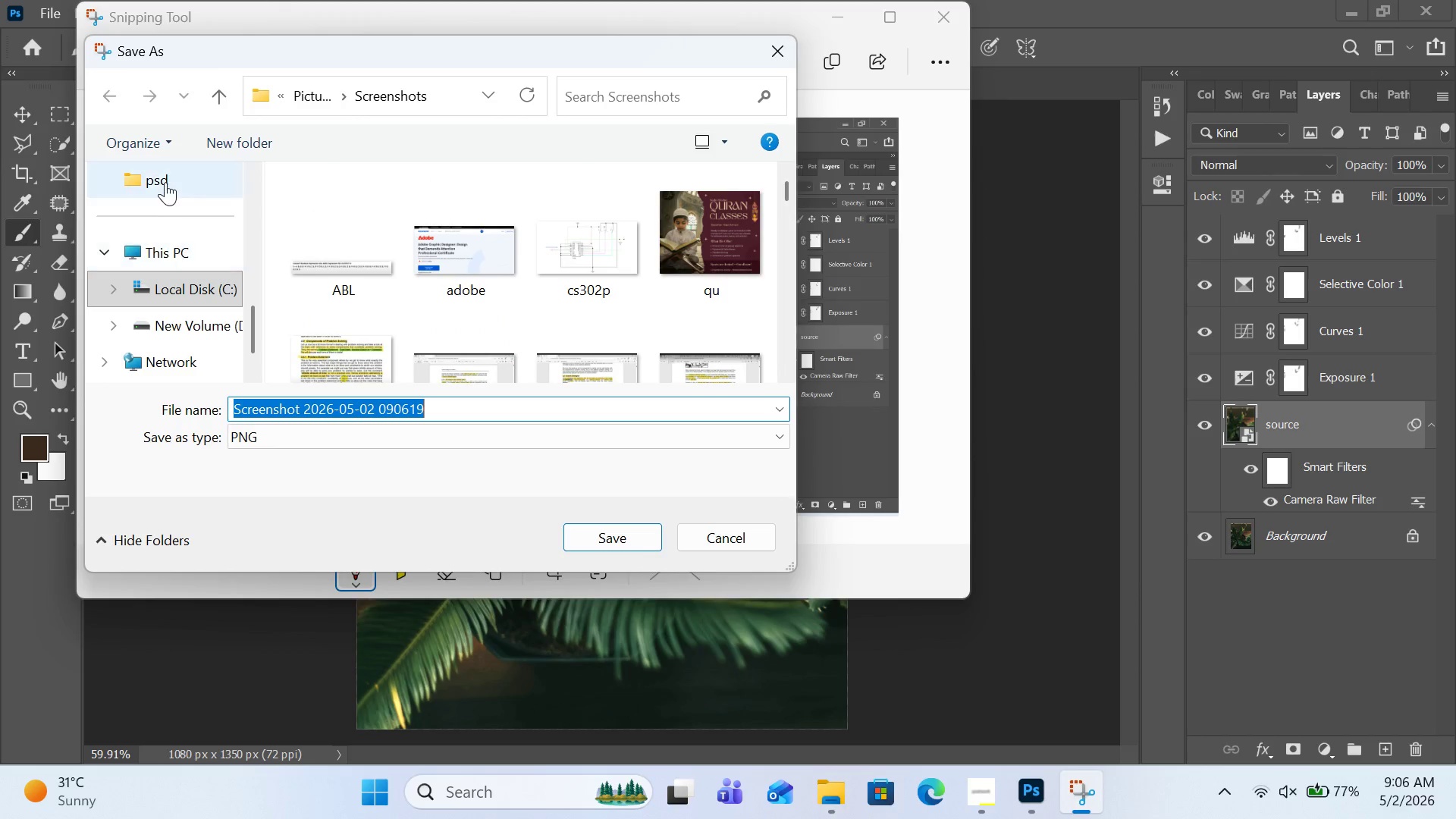 
scroll: coordinate [172, 195], scroll_direction: up, amount: 4.0
 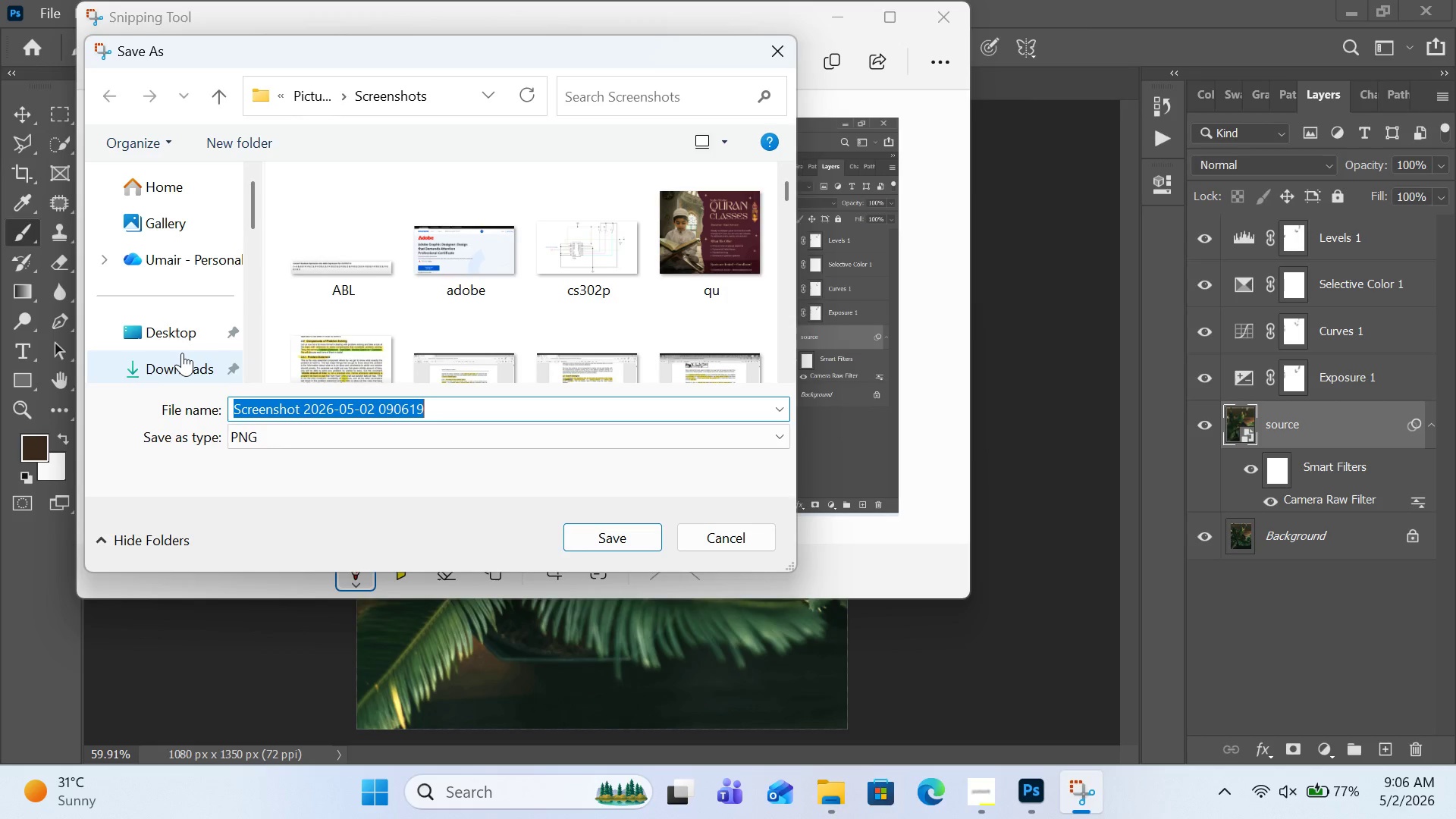 
left_click([182, 334])
 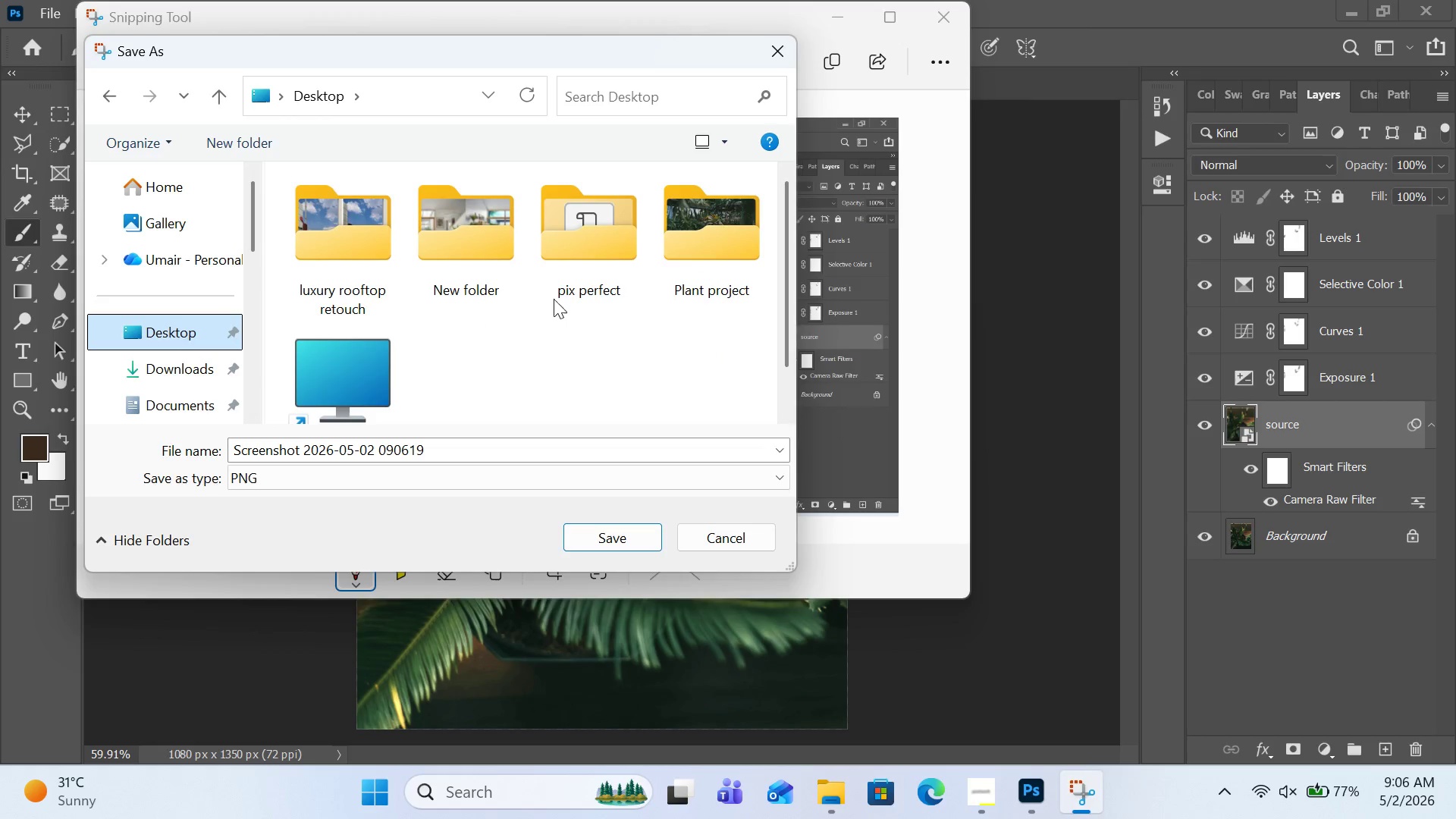 
double_click([726, 267])
 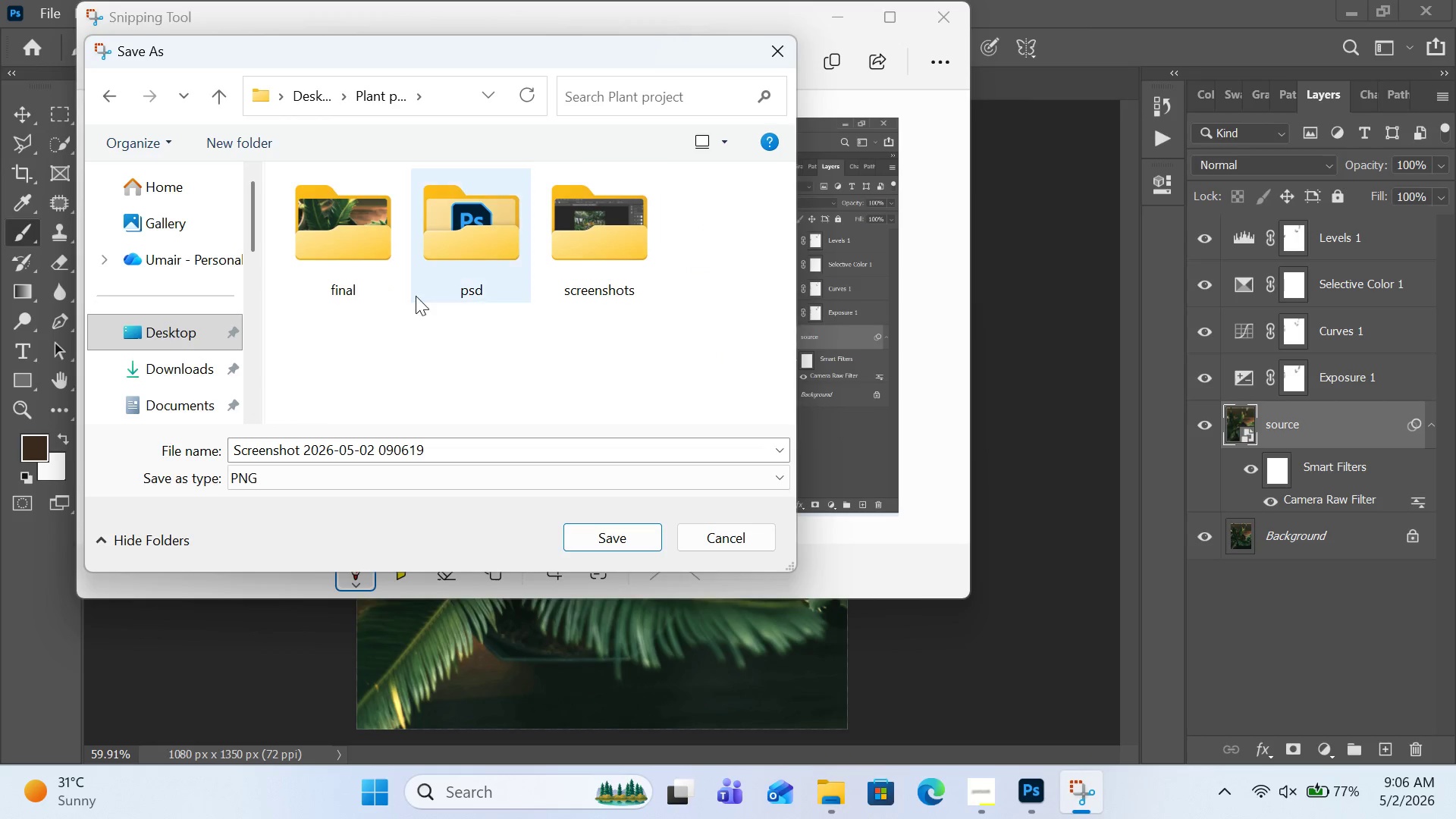 
mouse_move([397, 270])
 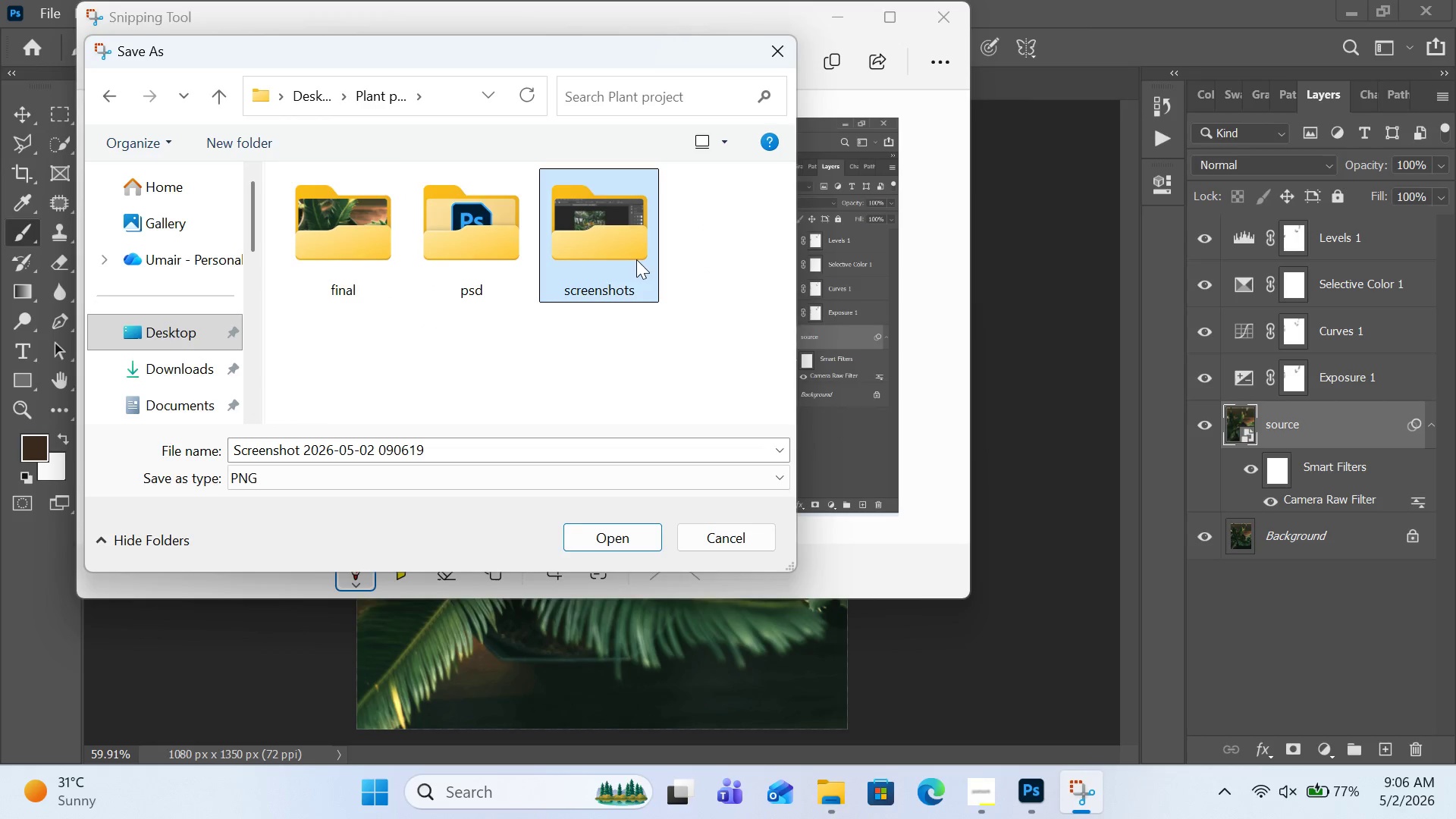 
double_click([636, 259])
 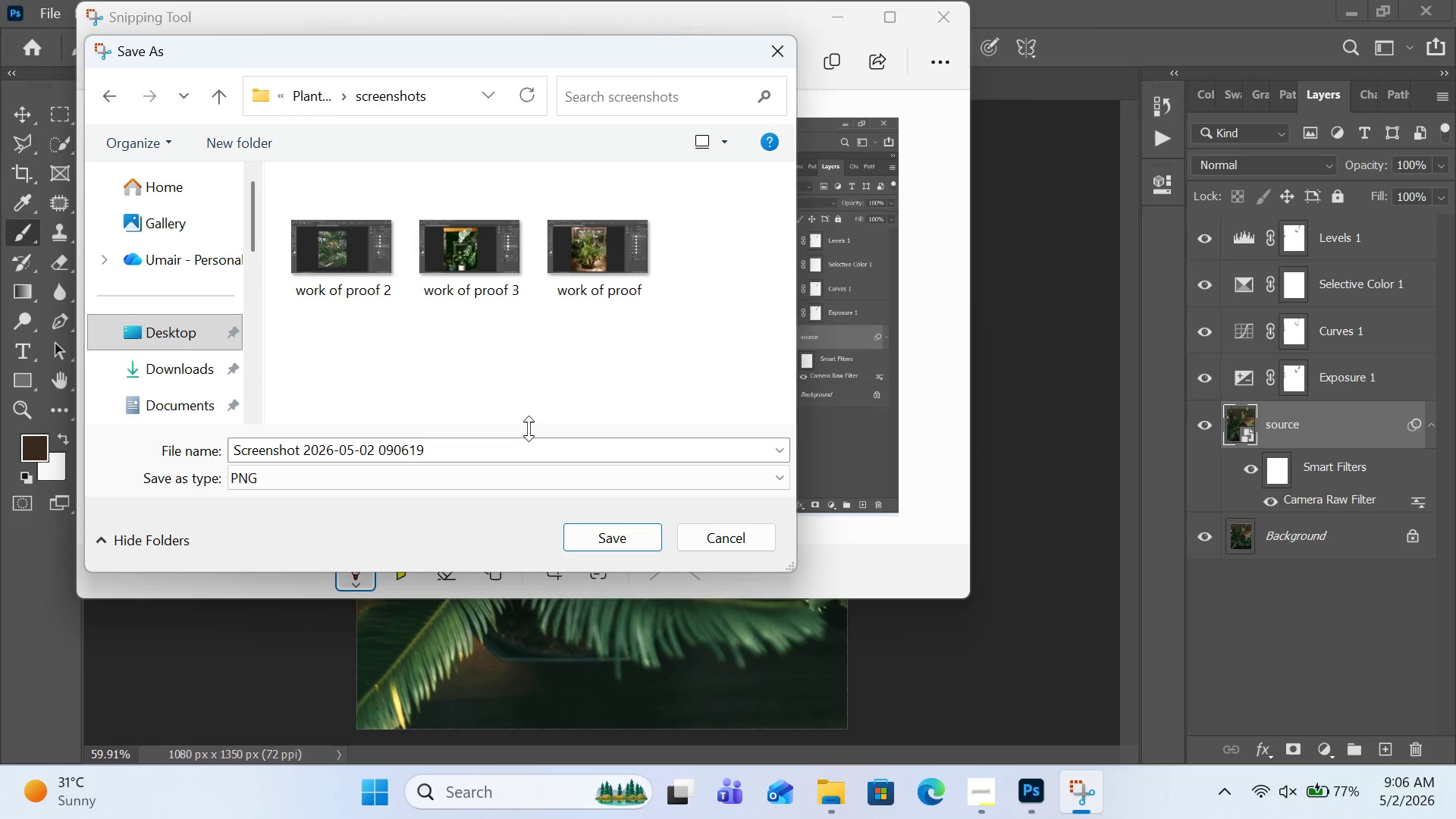 
left_click([529, 438])
 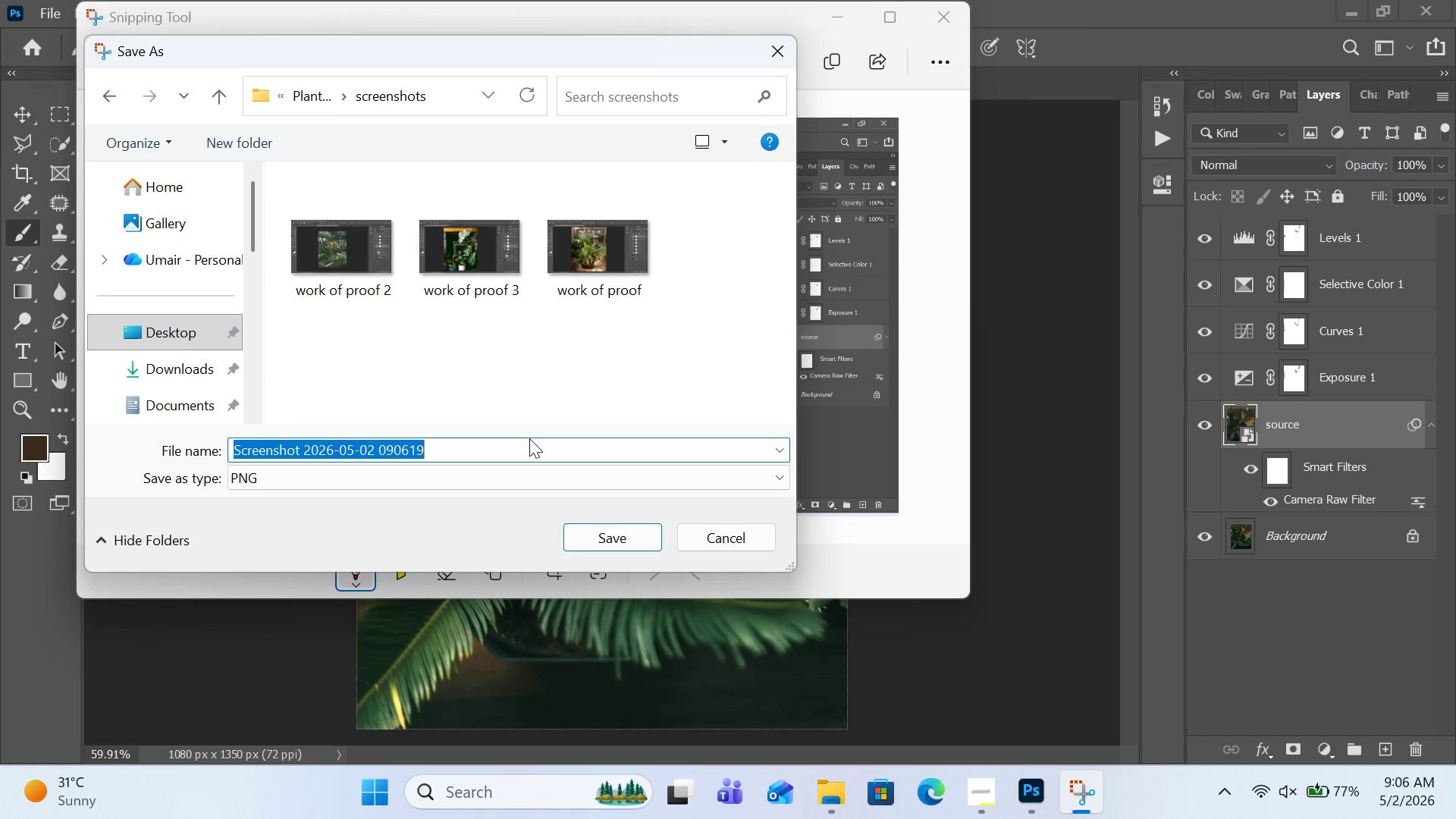 
type(q)
key(Backspace)
type(work of proof 4)
 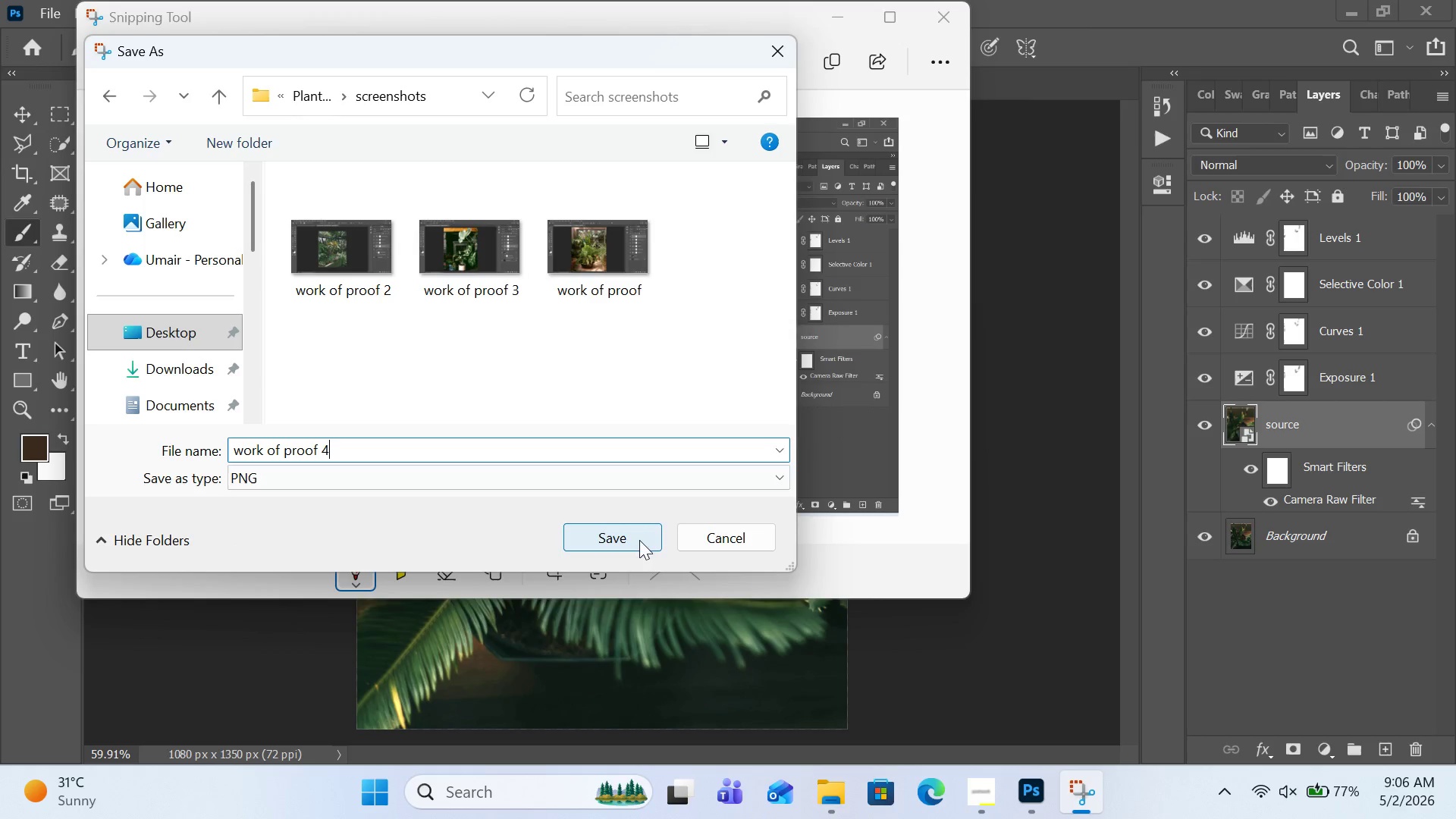 
left_click([637, 533])
 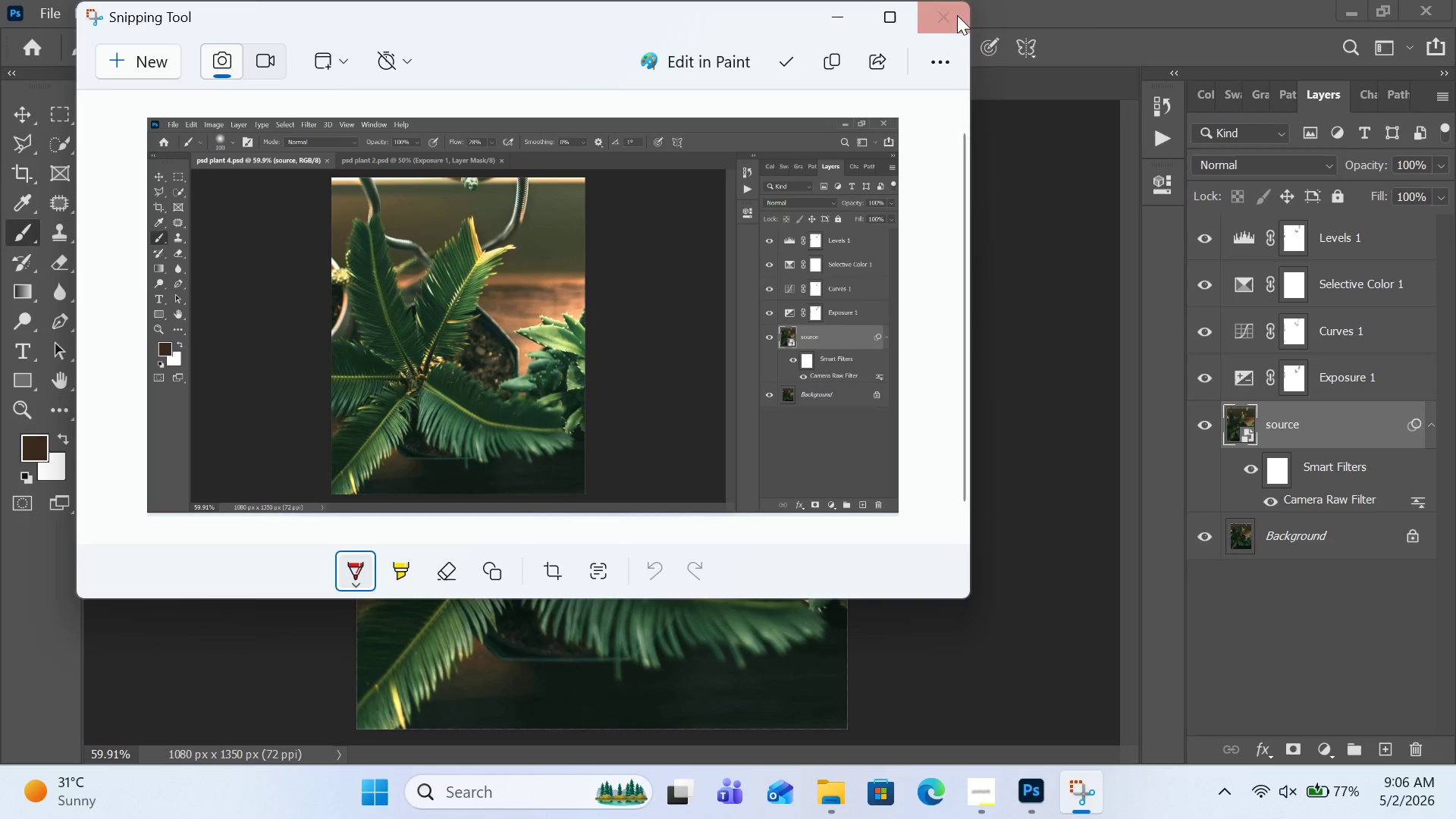 
left_click([957, 15])
 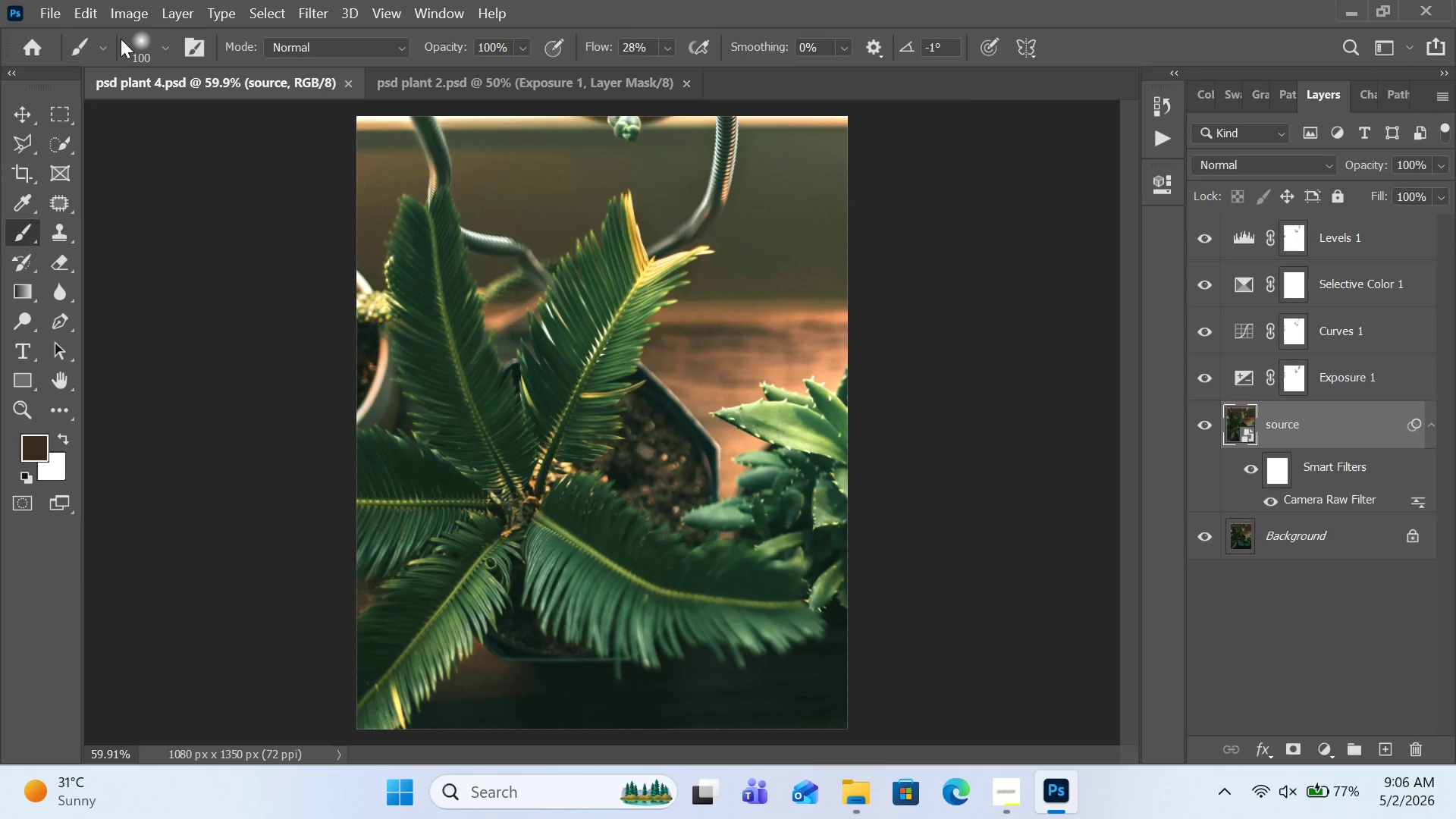 
left_click([41, 14])
 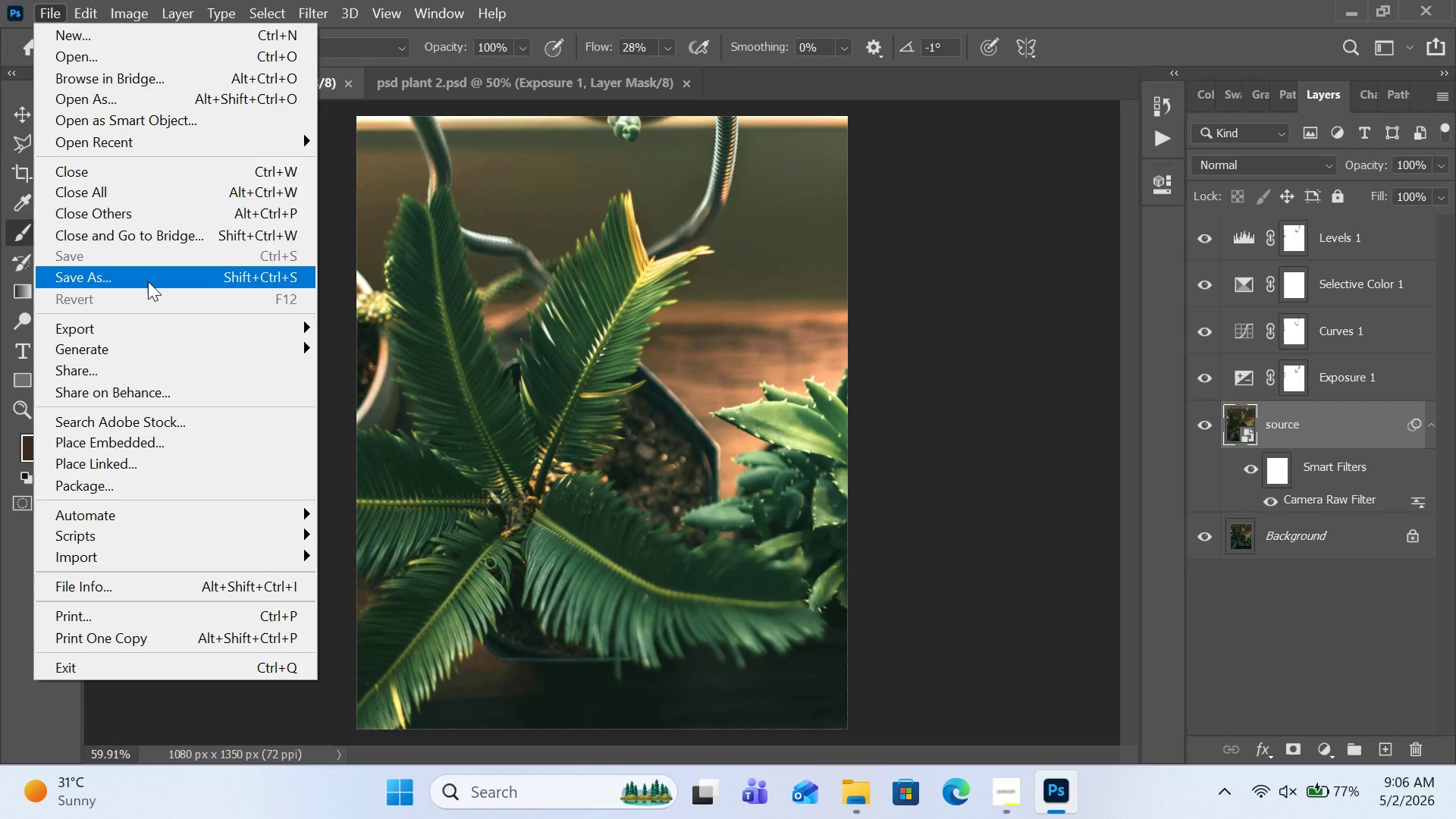 
left_click([148, 281])
 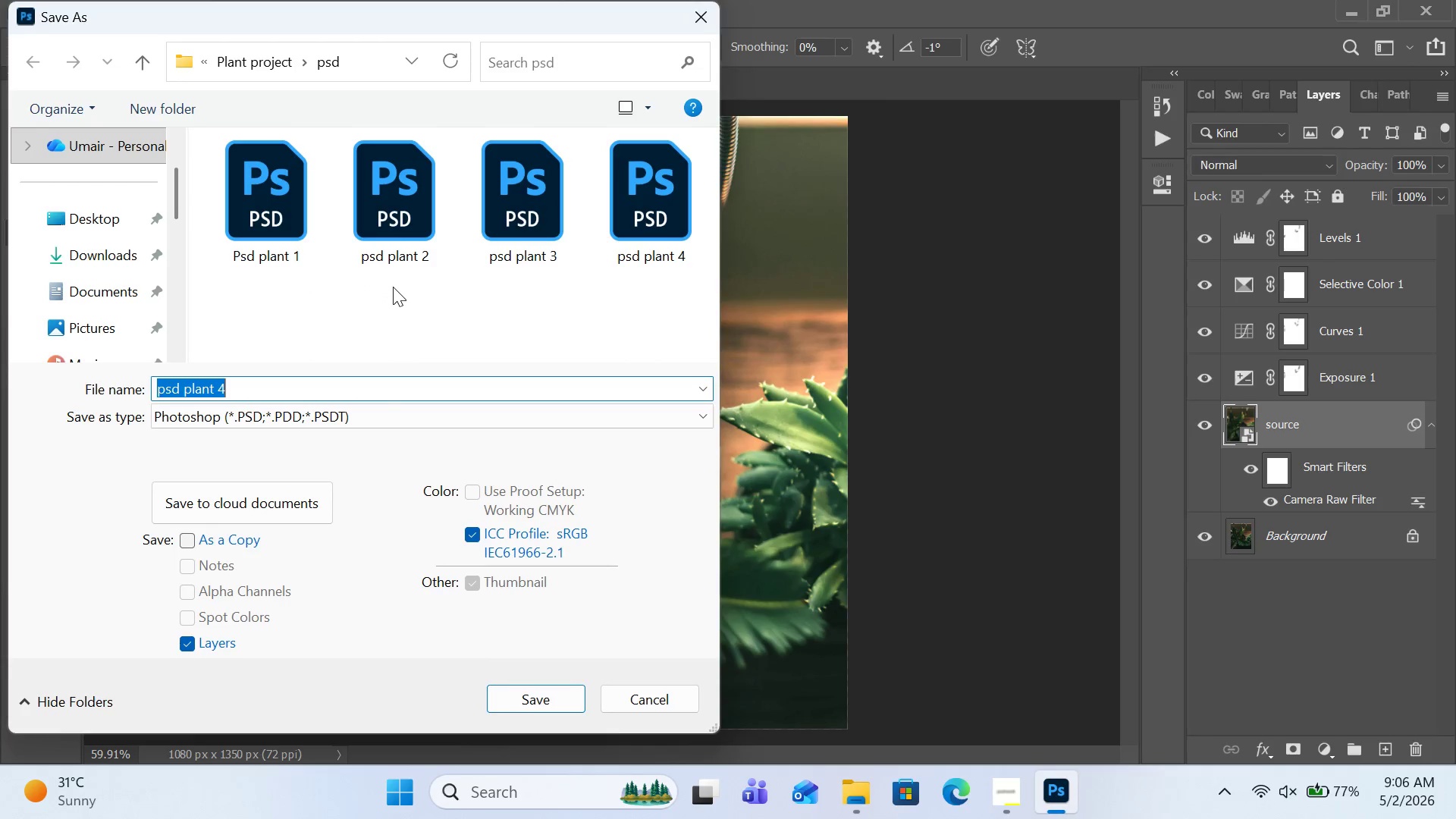 
left_click([385, 411])
 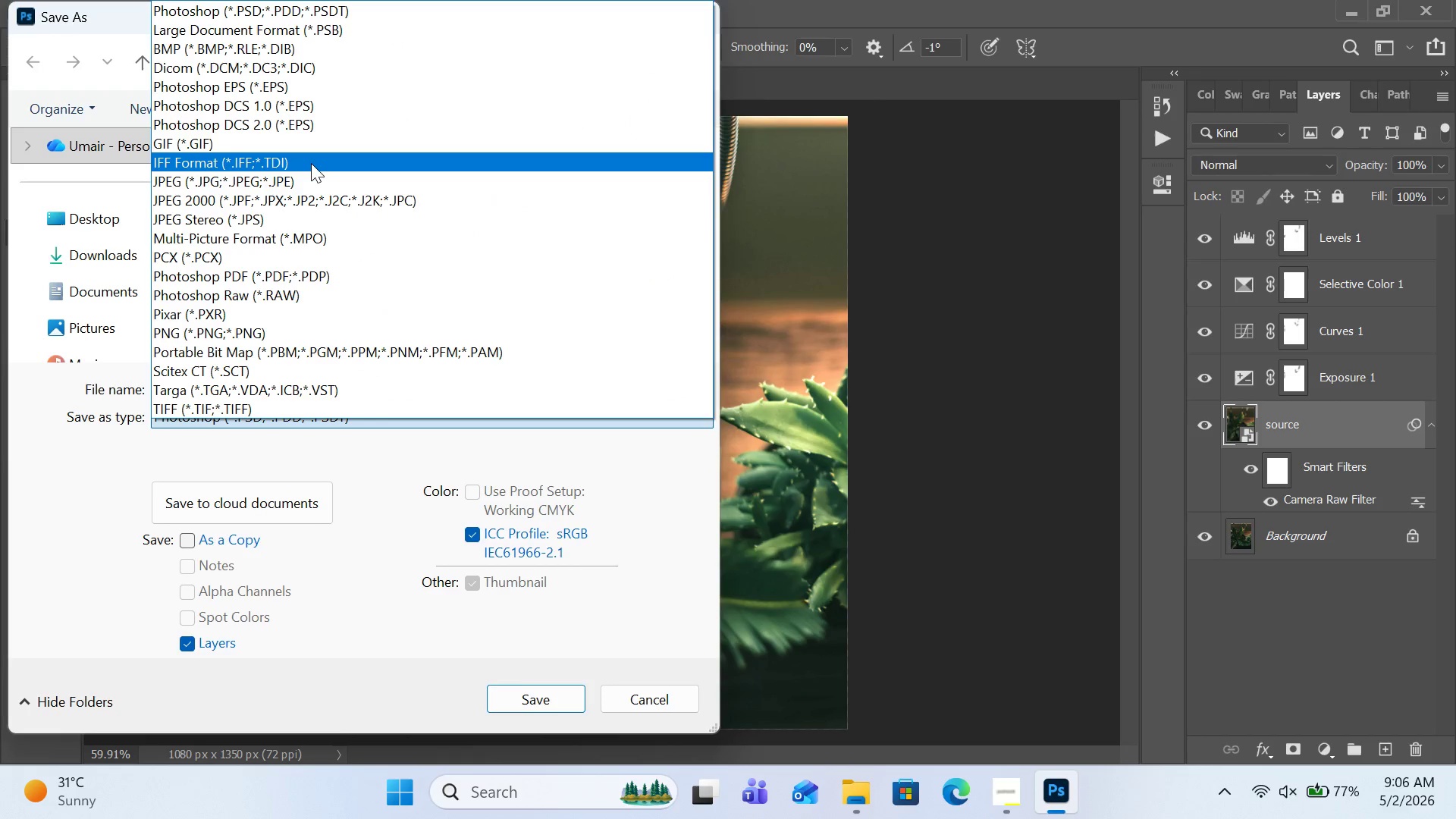 
double_click([315, 187])
 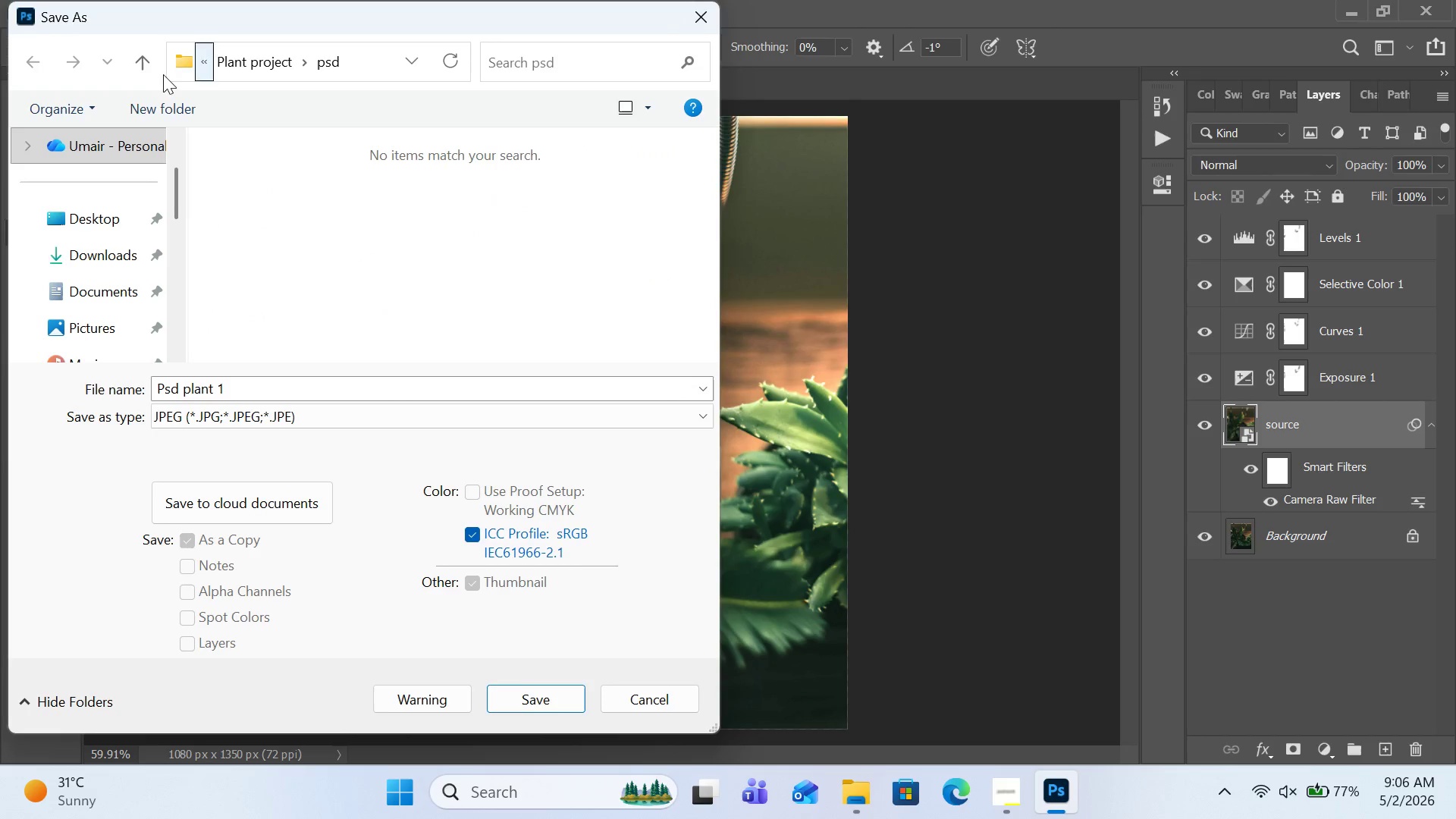 
left_click([158, 72])
 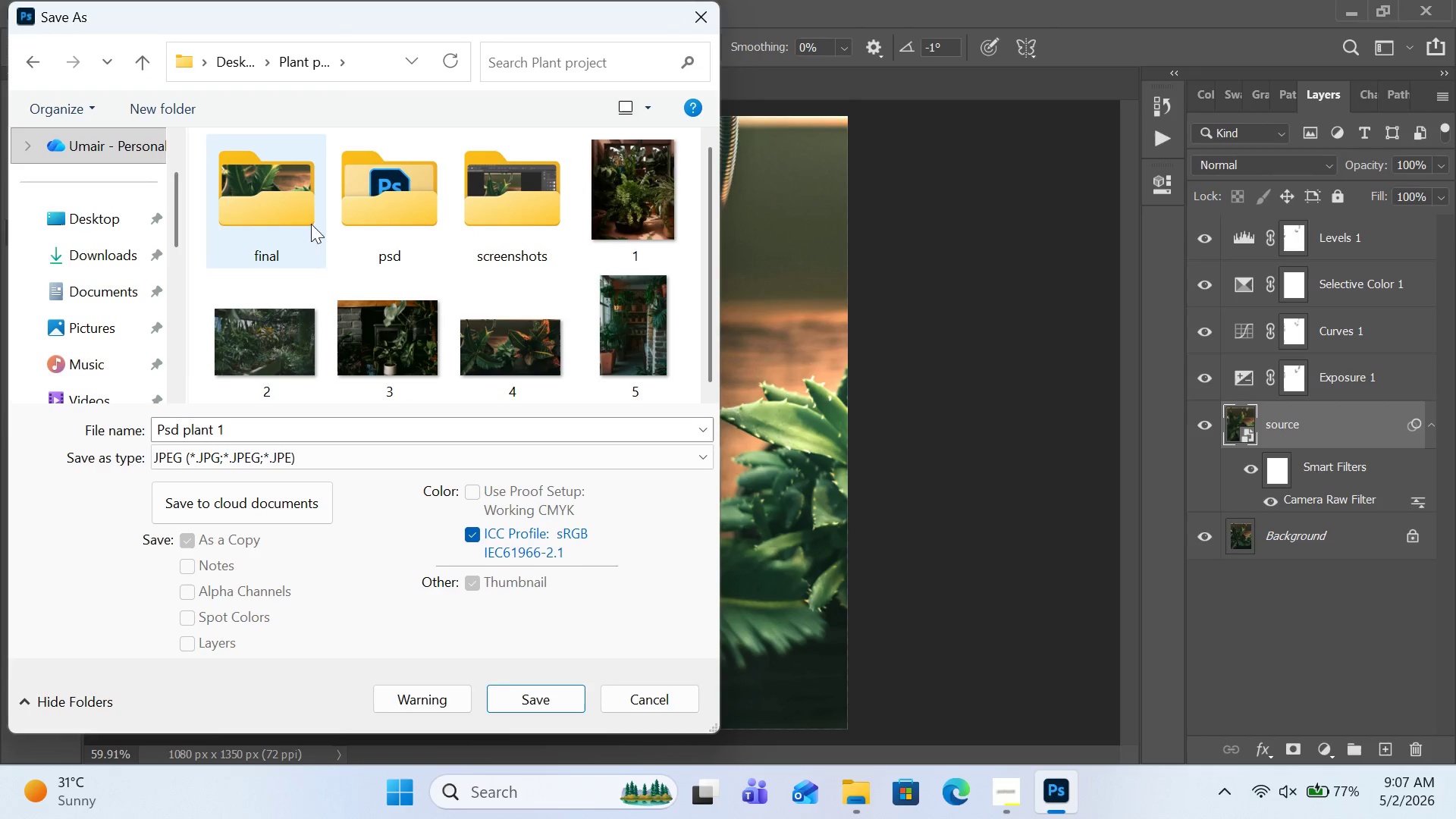 
double_click([306, 219])
 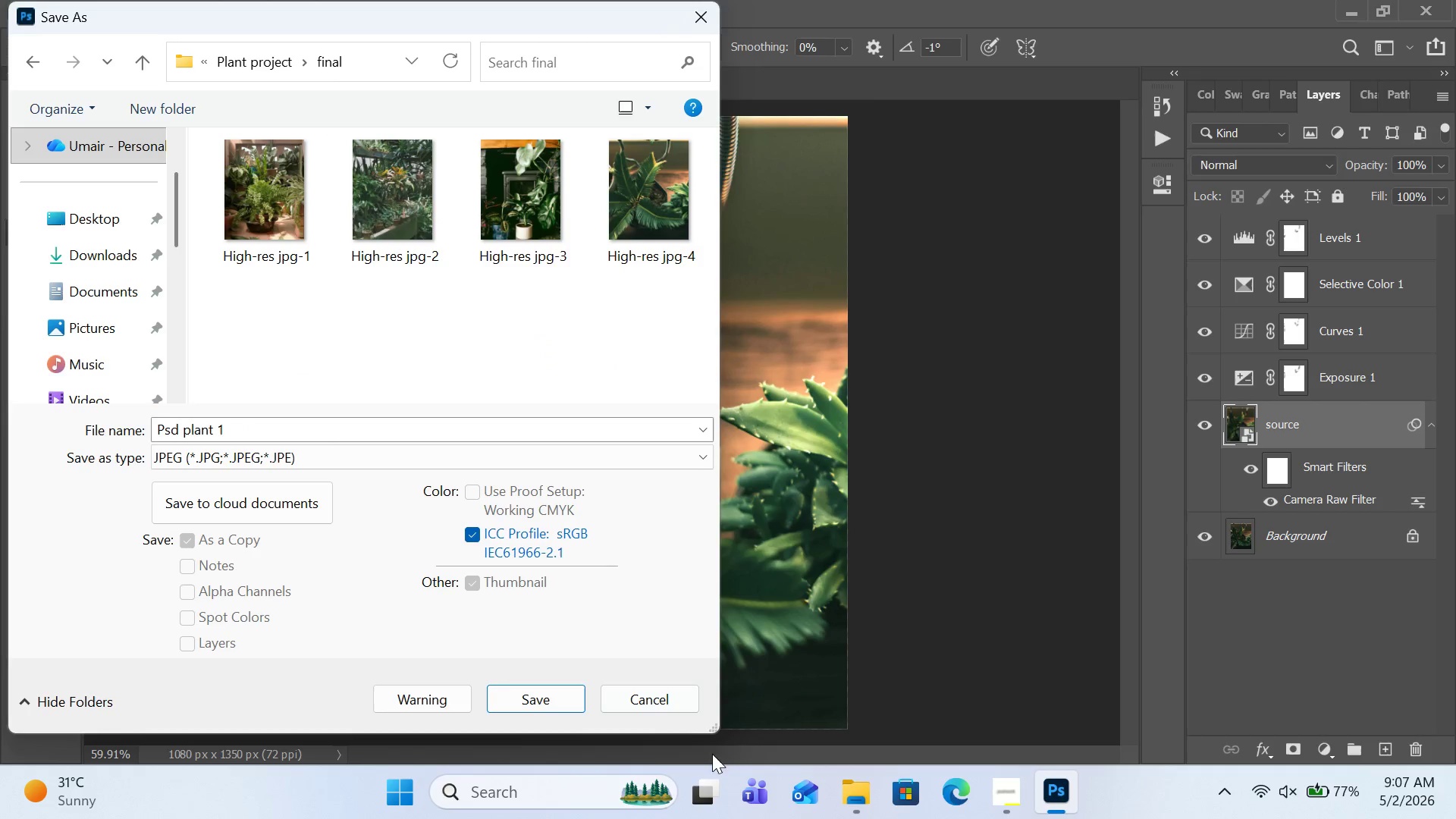 
left_click([649, 698])
 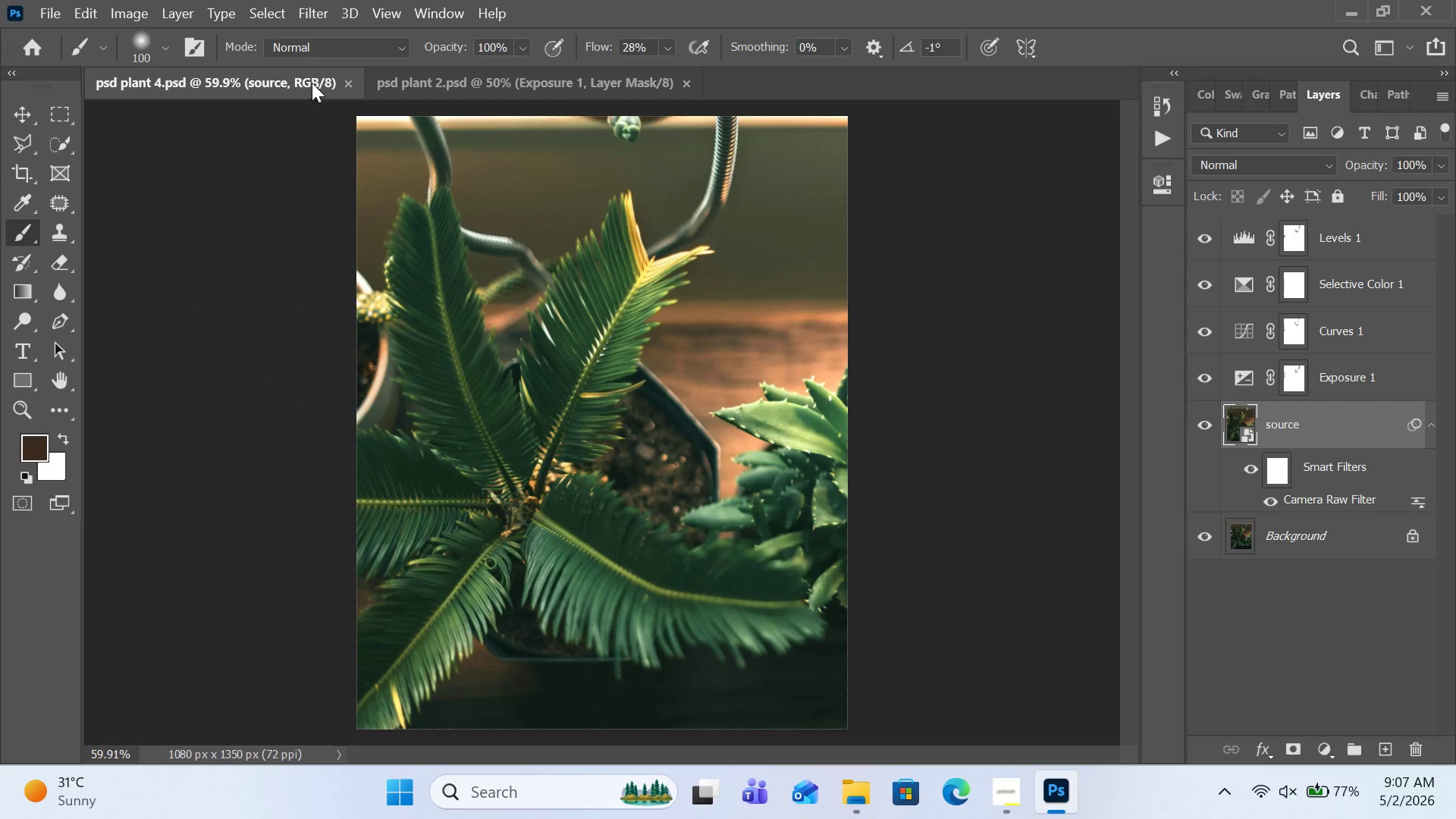 
left_click([344, 79])
 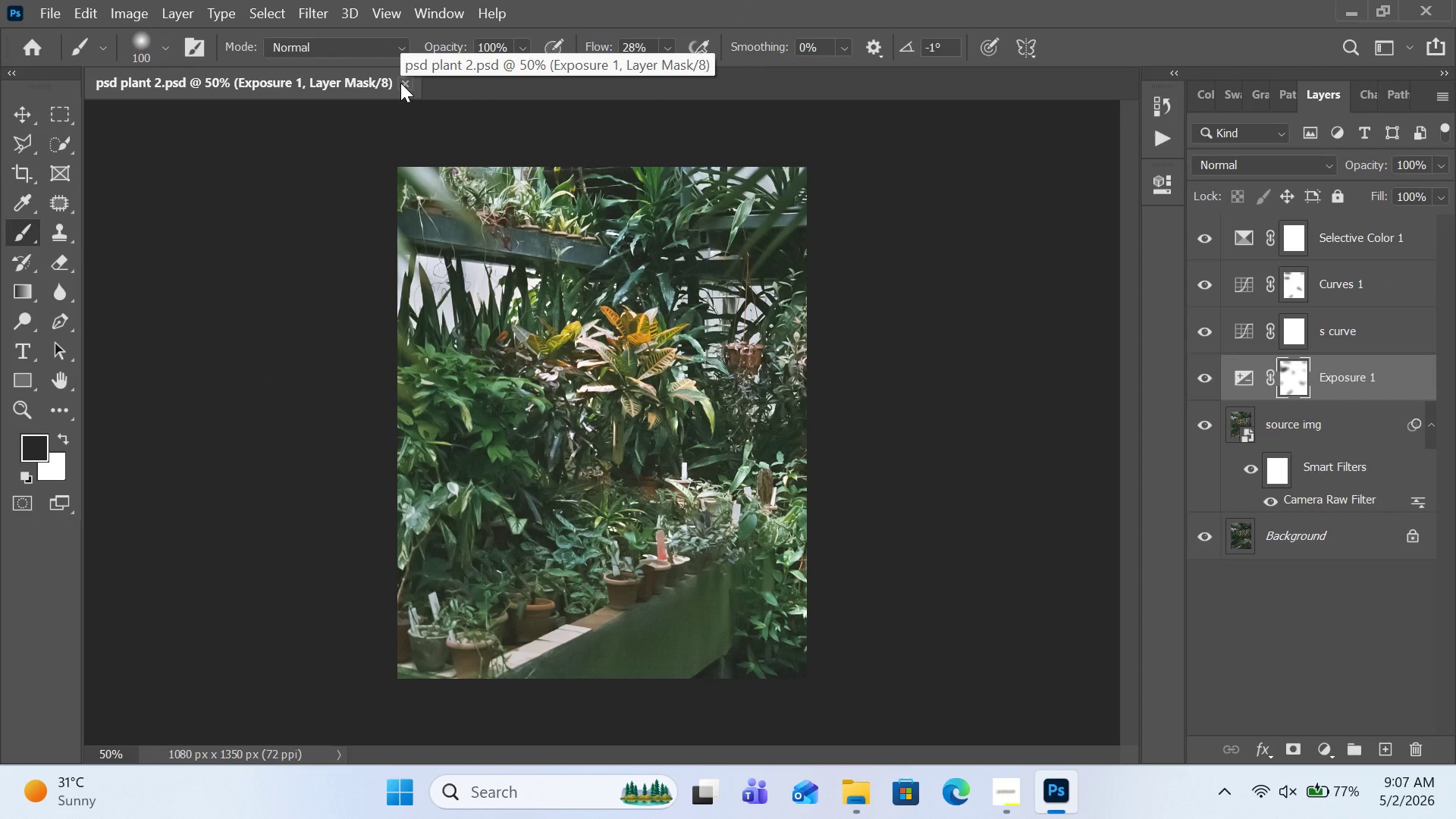 
left_click([400, 83])
 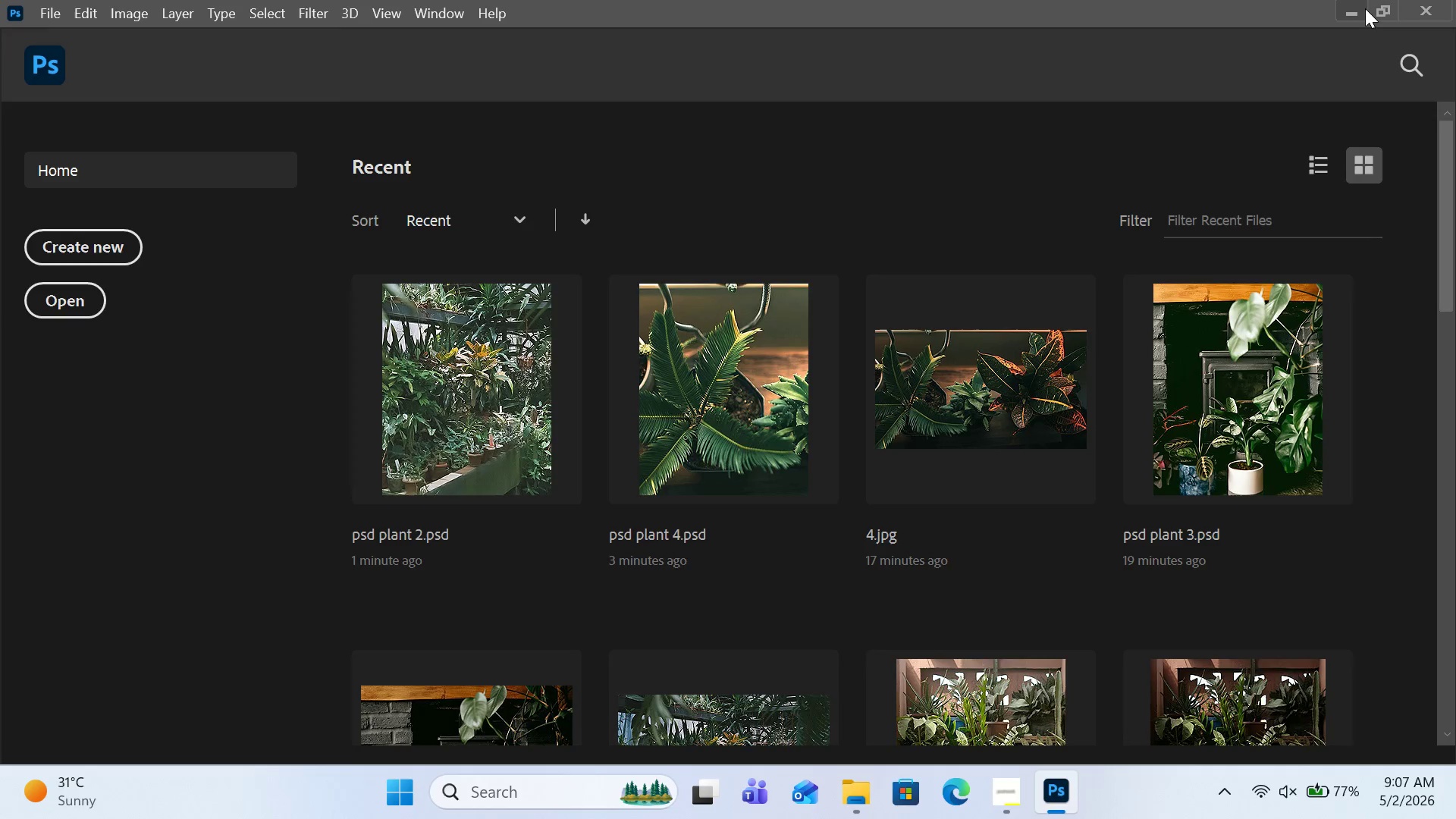 
left_click([1361, 9])
 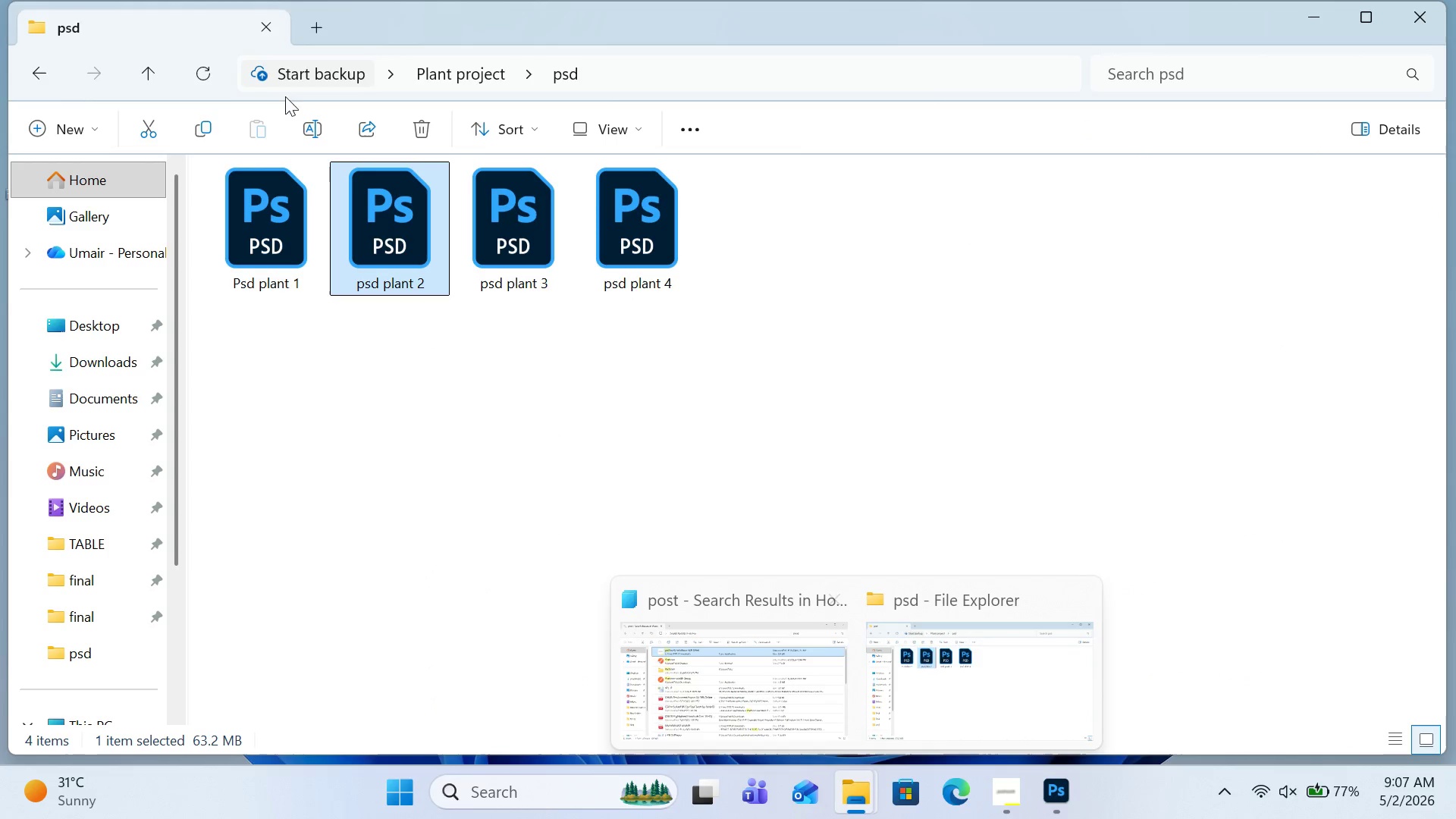 
left_click([143, 64])
 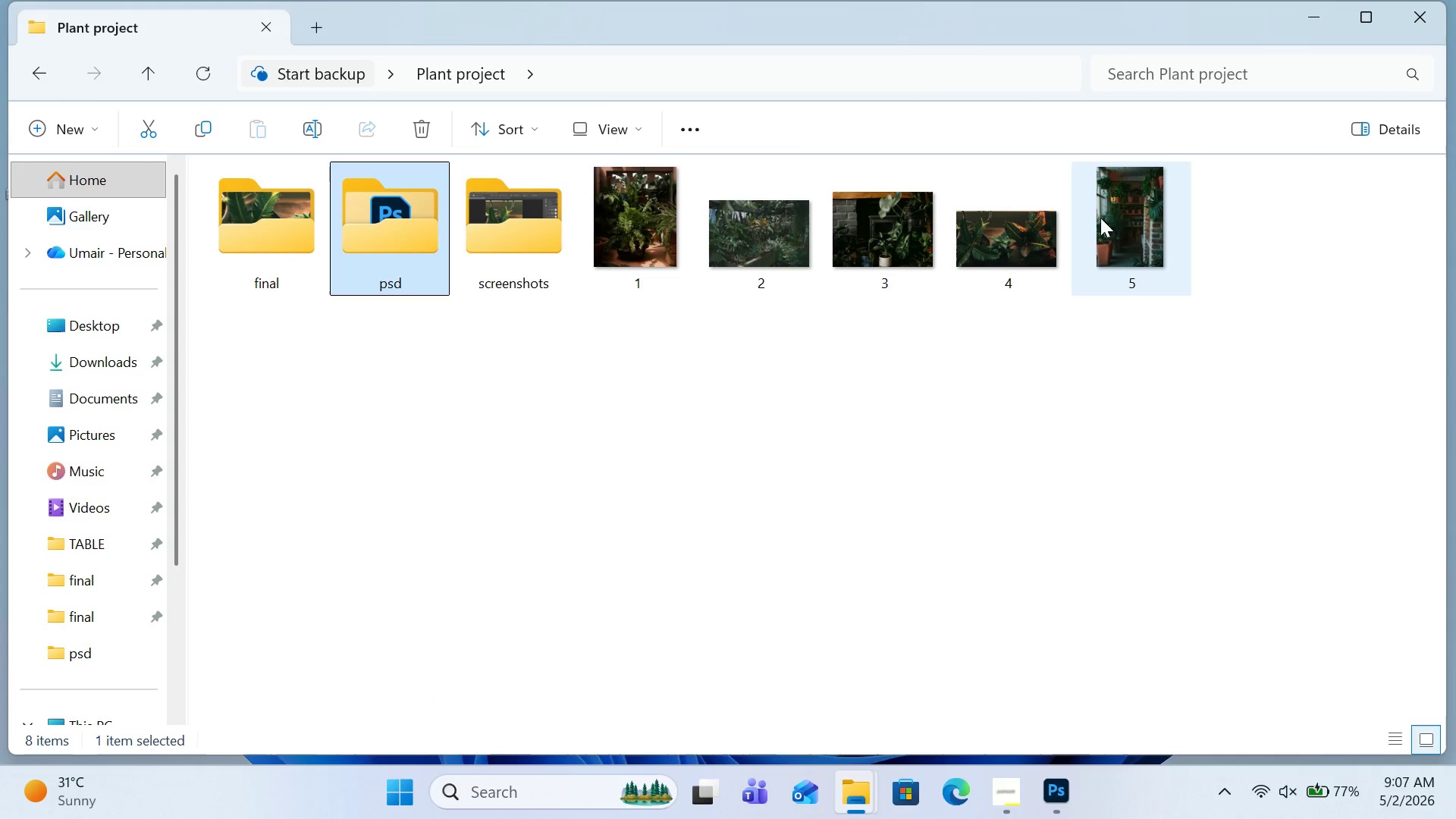 
left_click_drag(start_coordinate=[1115, 215], to_coordinate=[1350, 428])